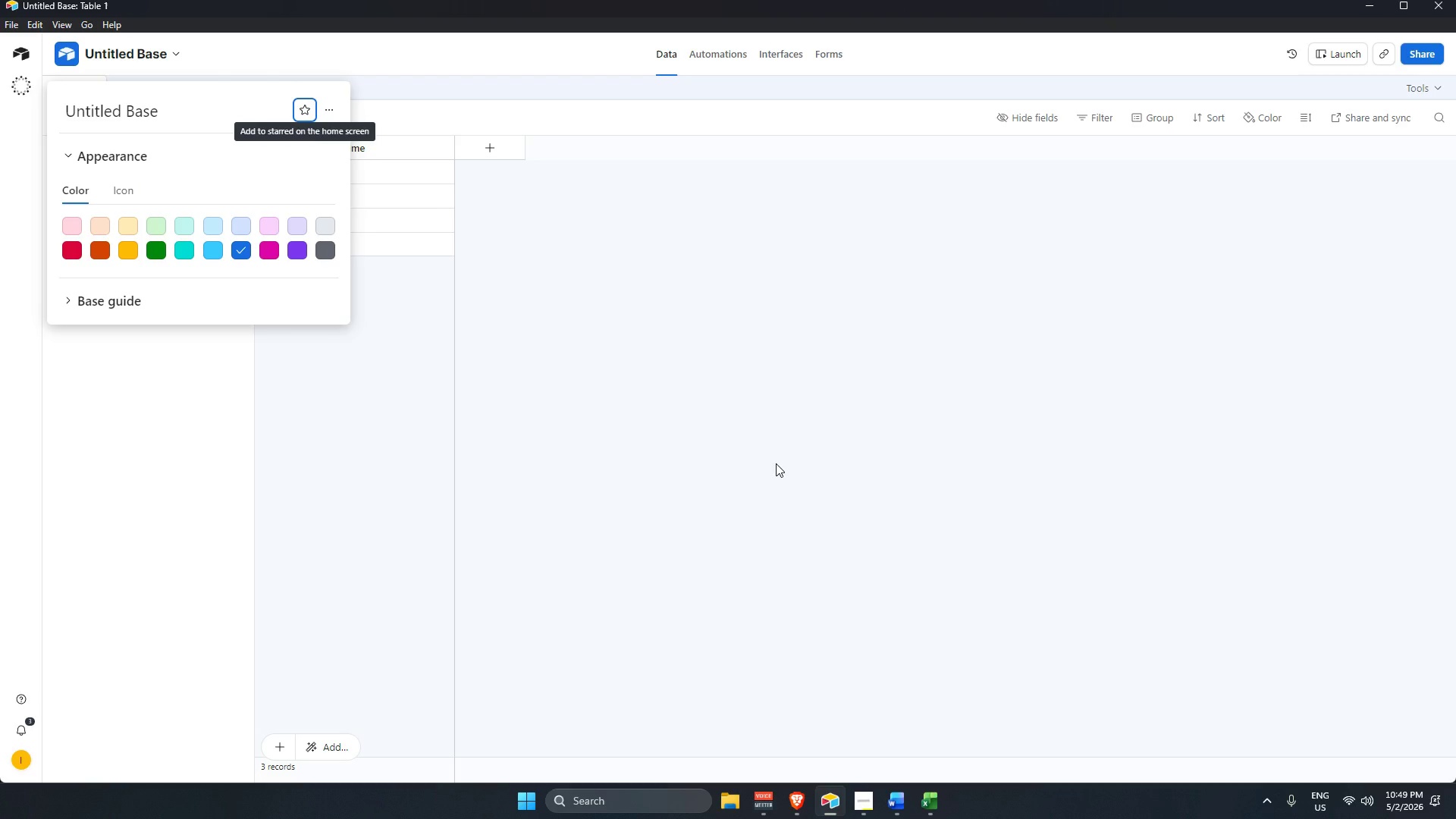 
key(Alt+AltLeft)
 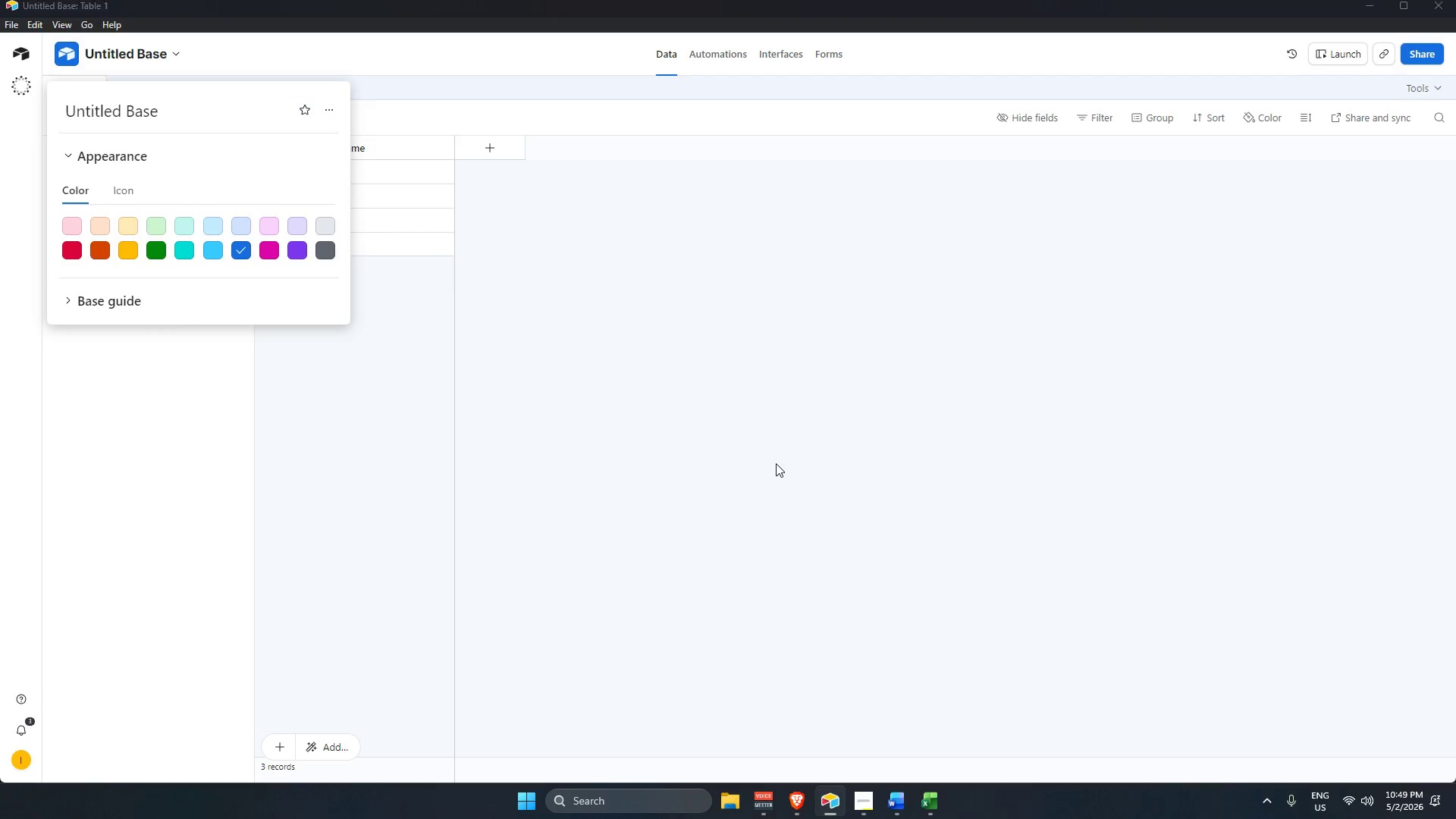 
key(Alt+Tab)
 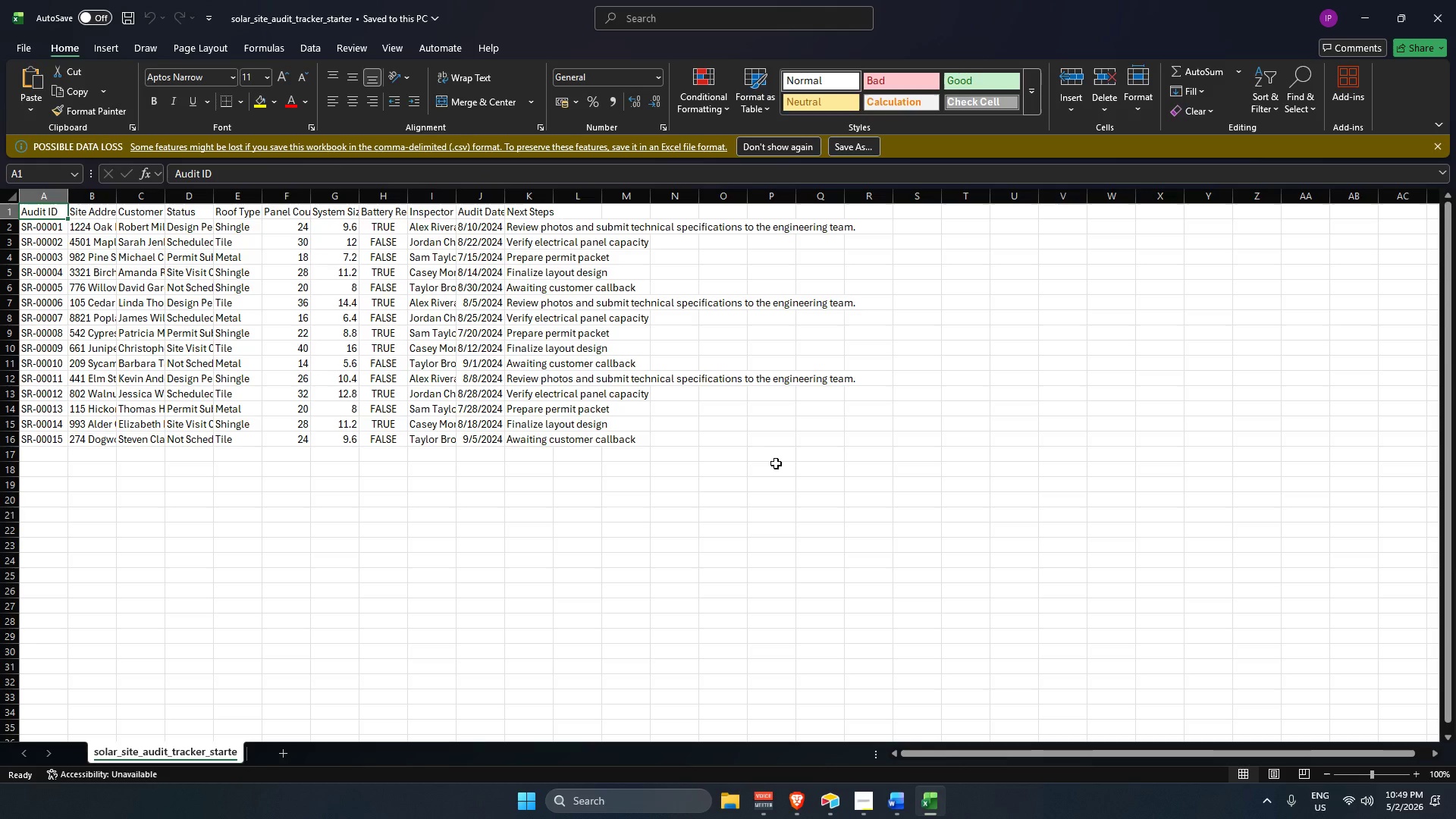 
wait(9.2)
 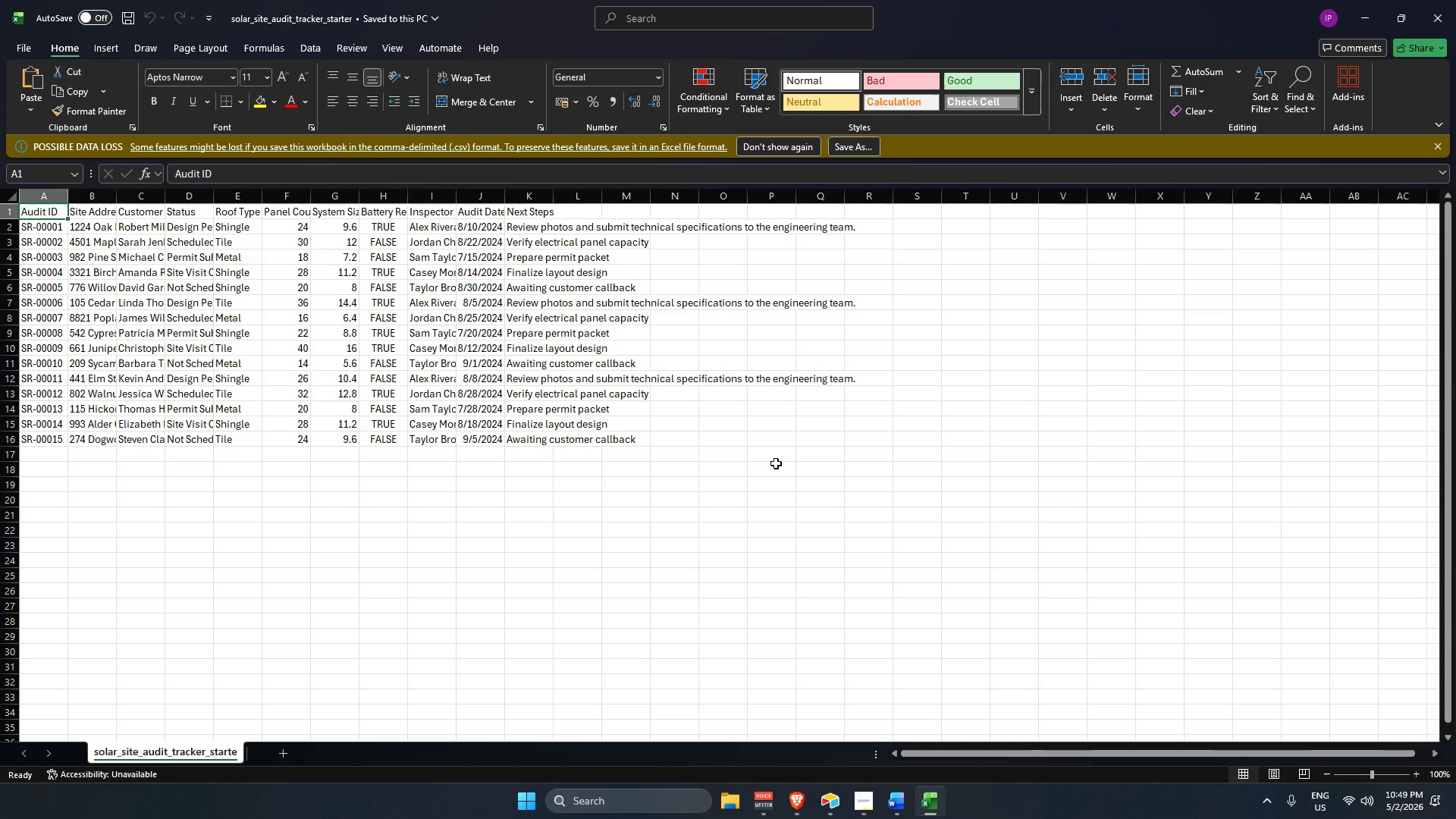 
key(Alt+AltLeft)
 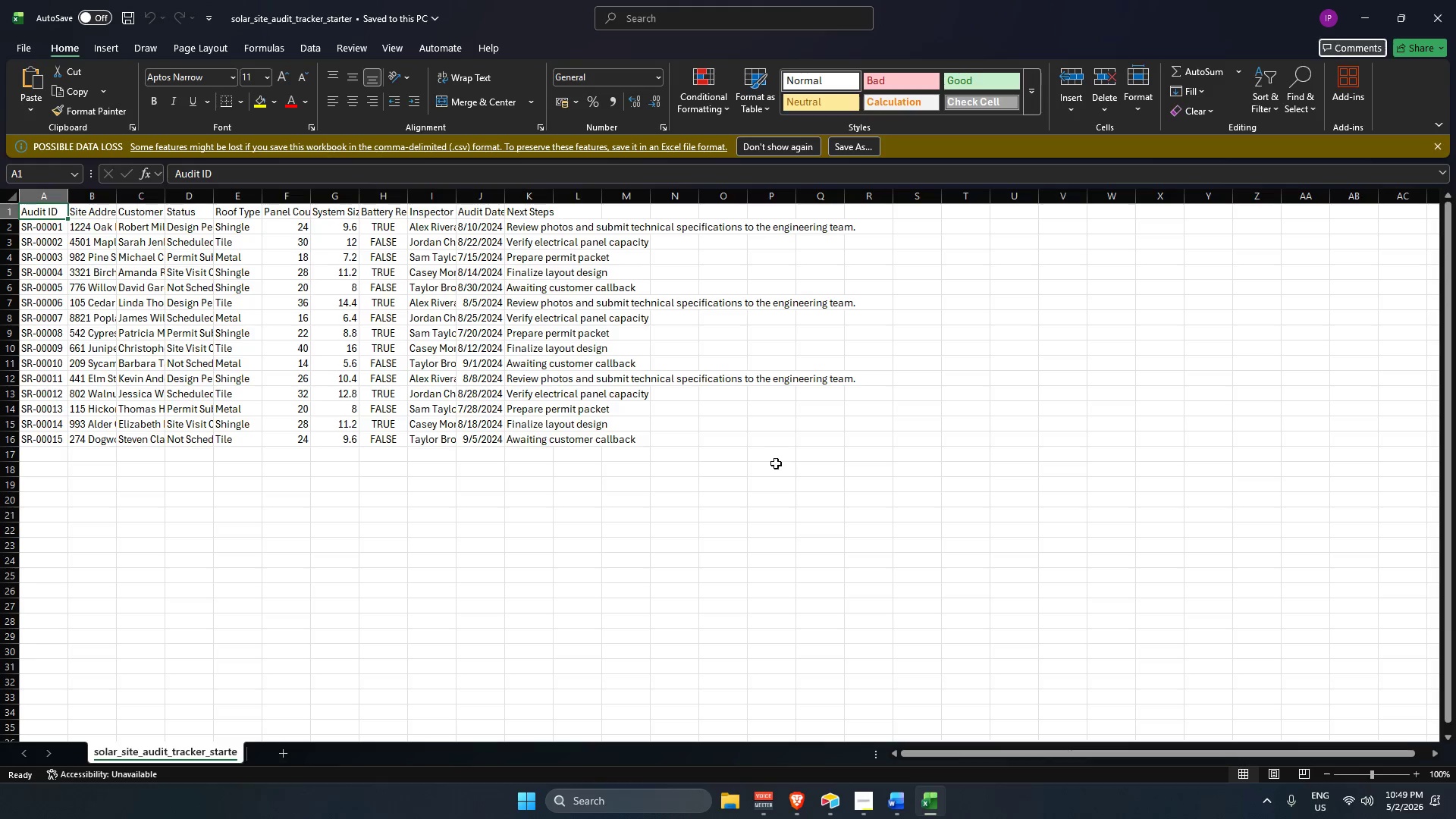 
key(Tab)
 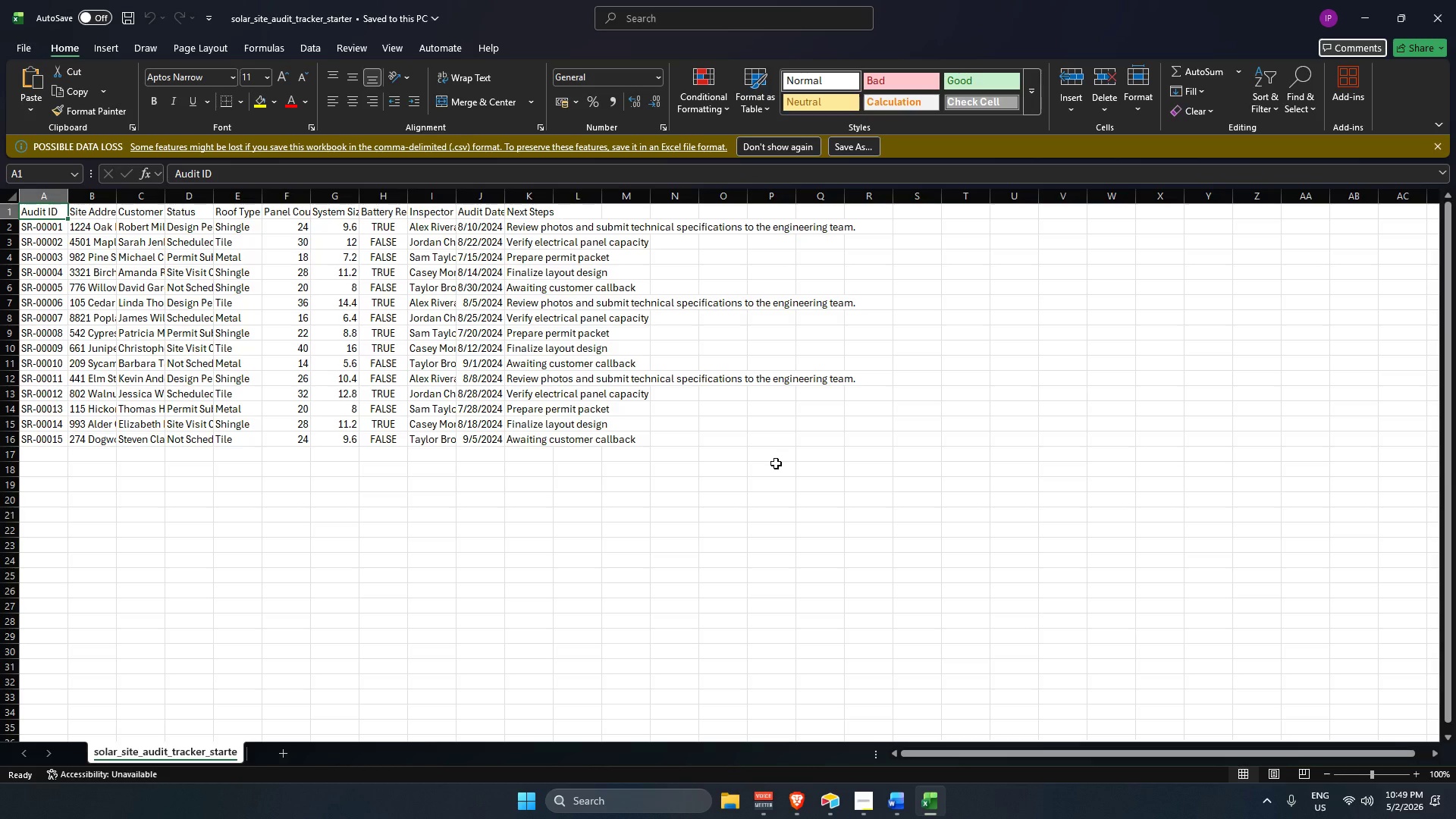 
wait(13.33)
 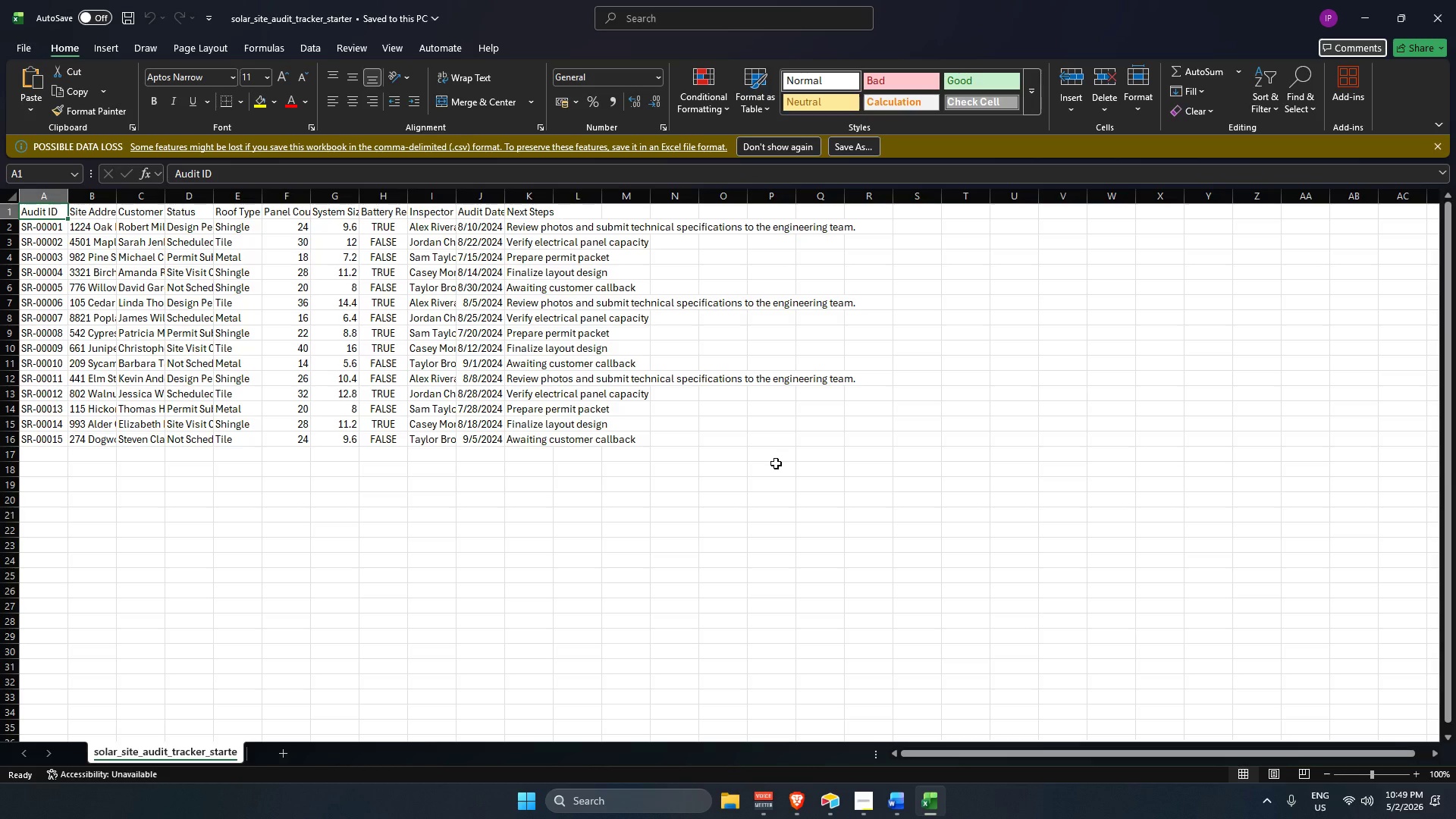 
key(Alt+AltLeft)
 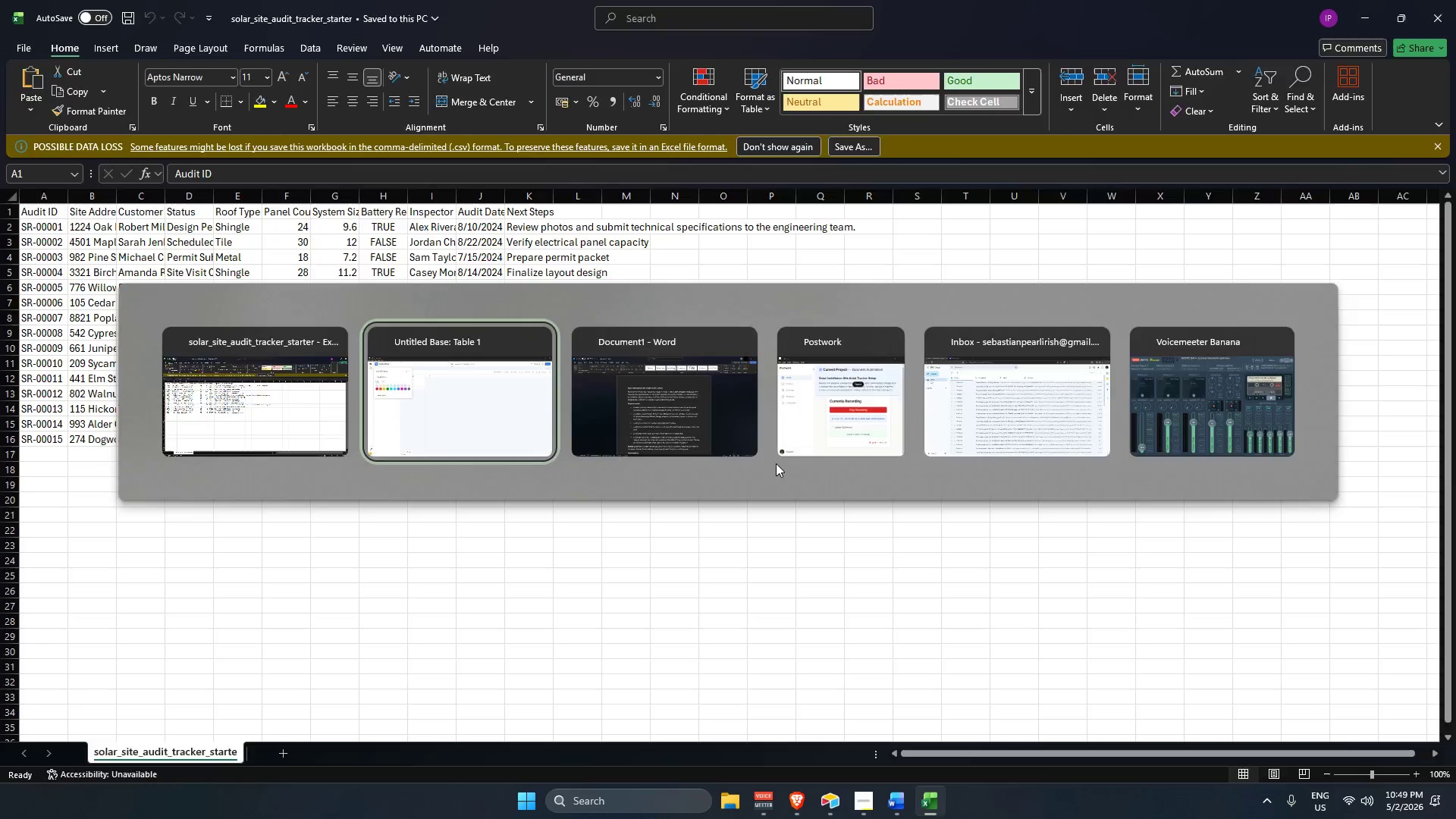 
key(Alt+Tab)
 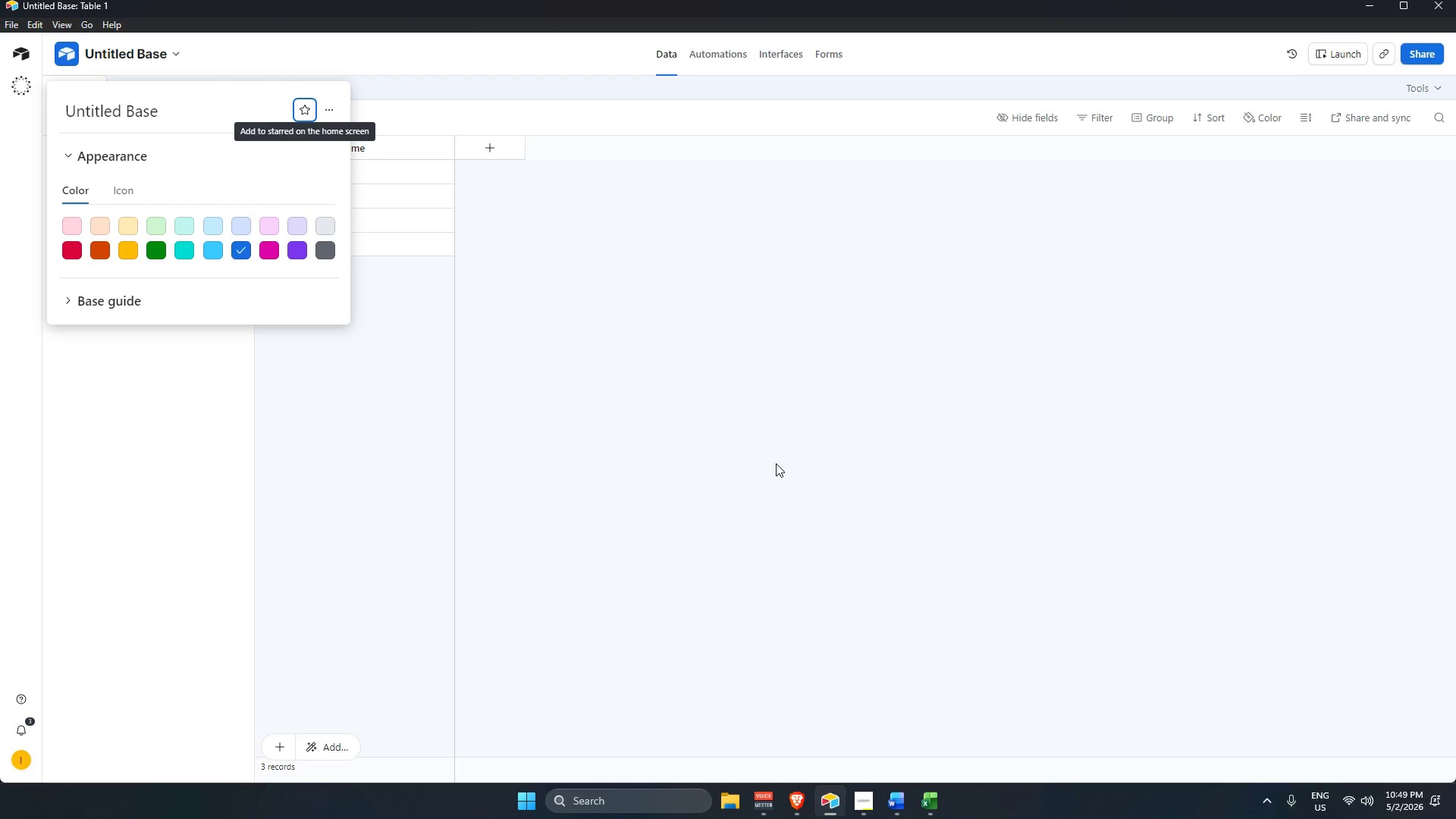 
key(Alt+AltLeft)
 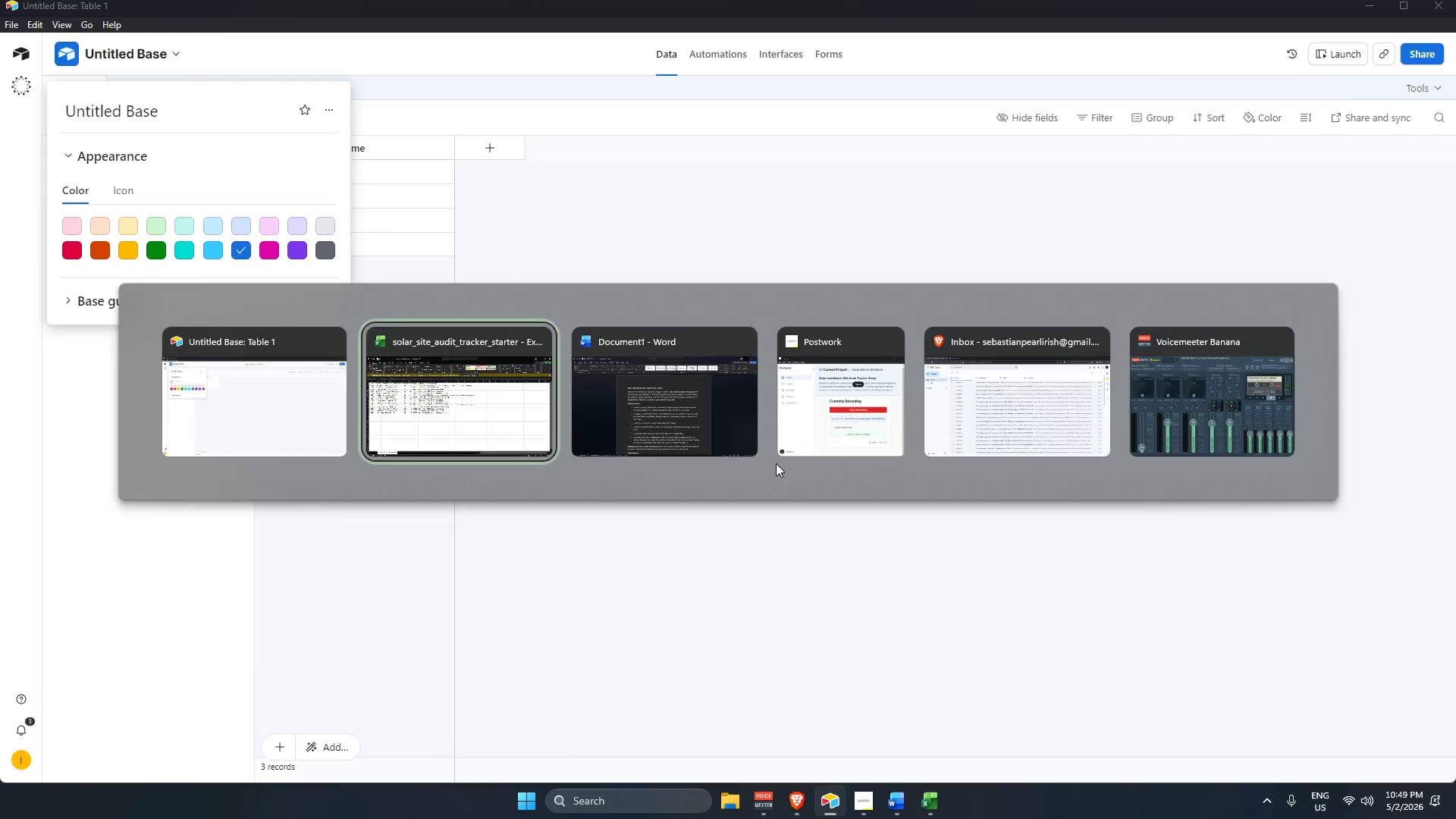 
key(Alt+Tab)
 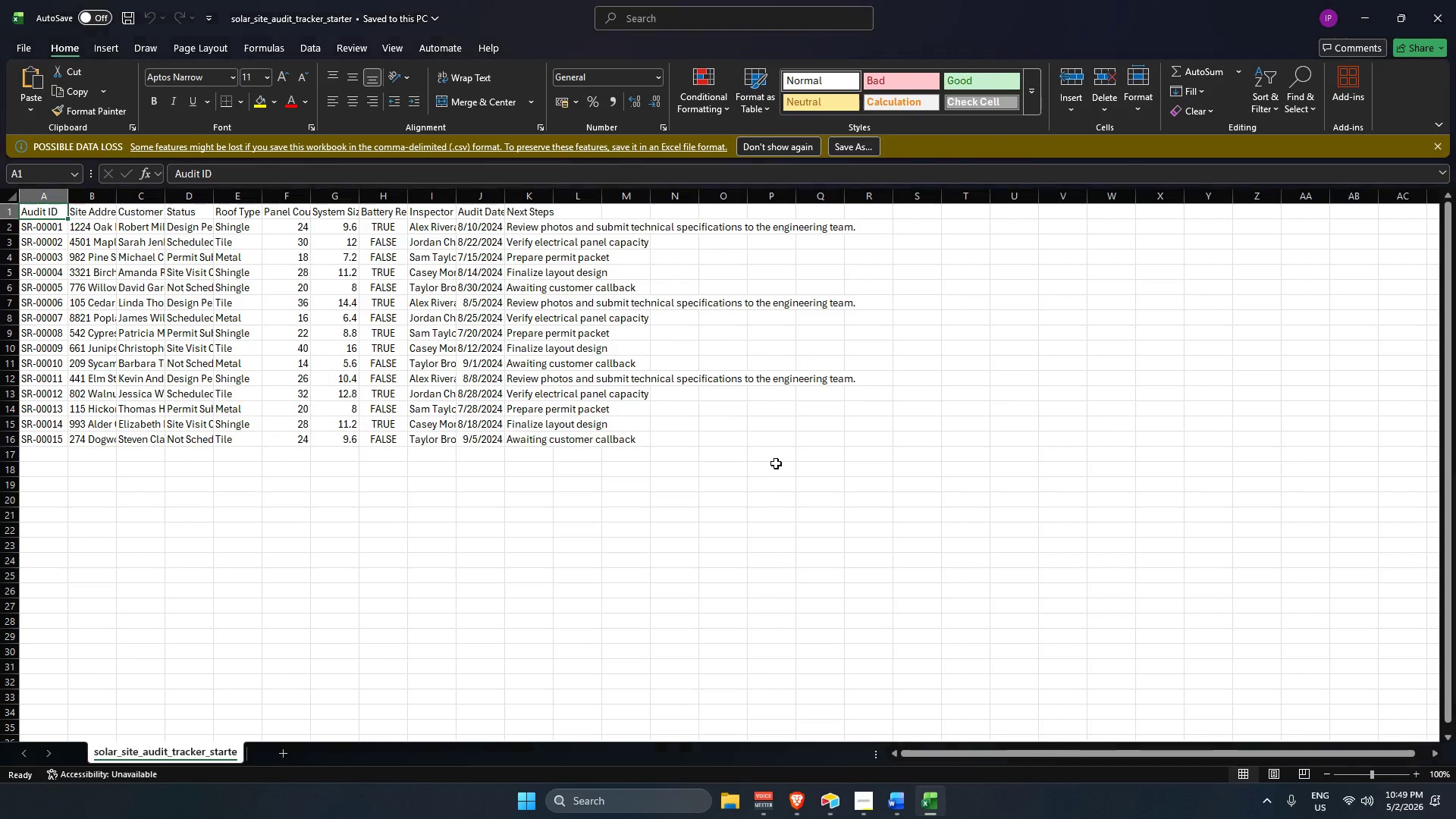 
key(Alt+Tab)
 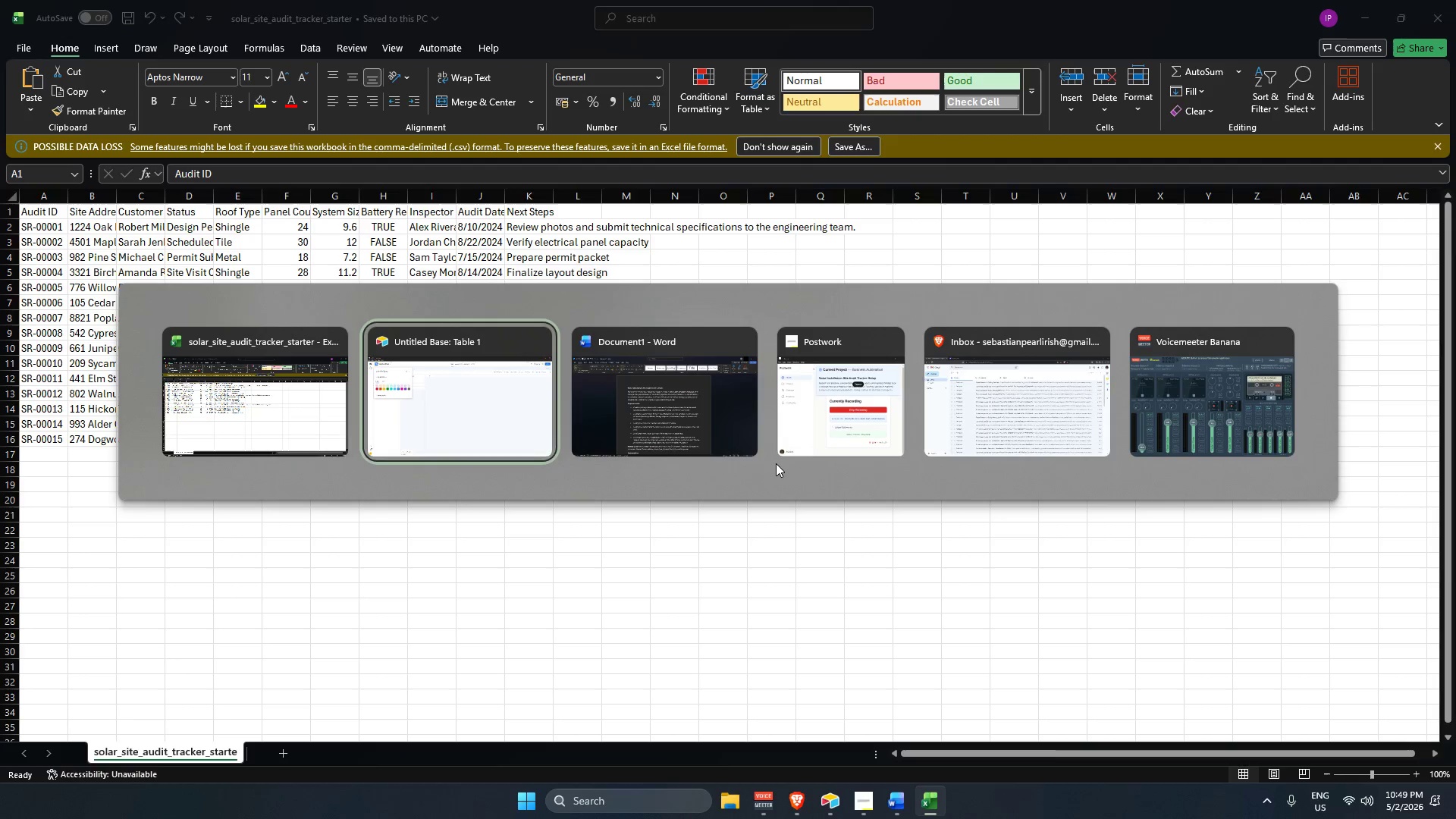 
key(Alt+Tab)
 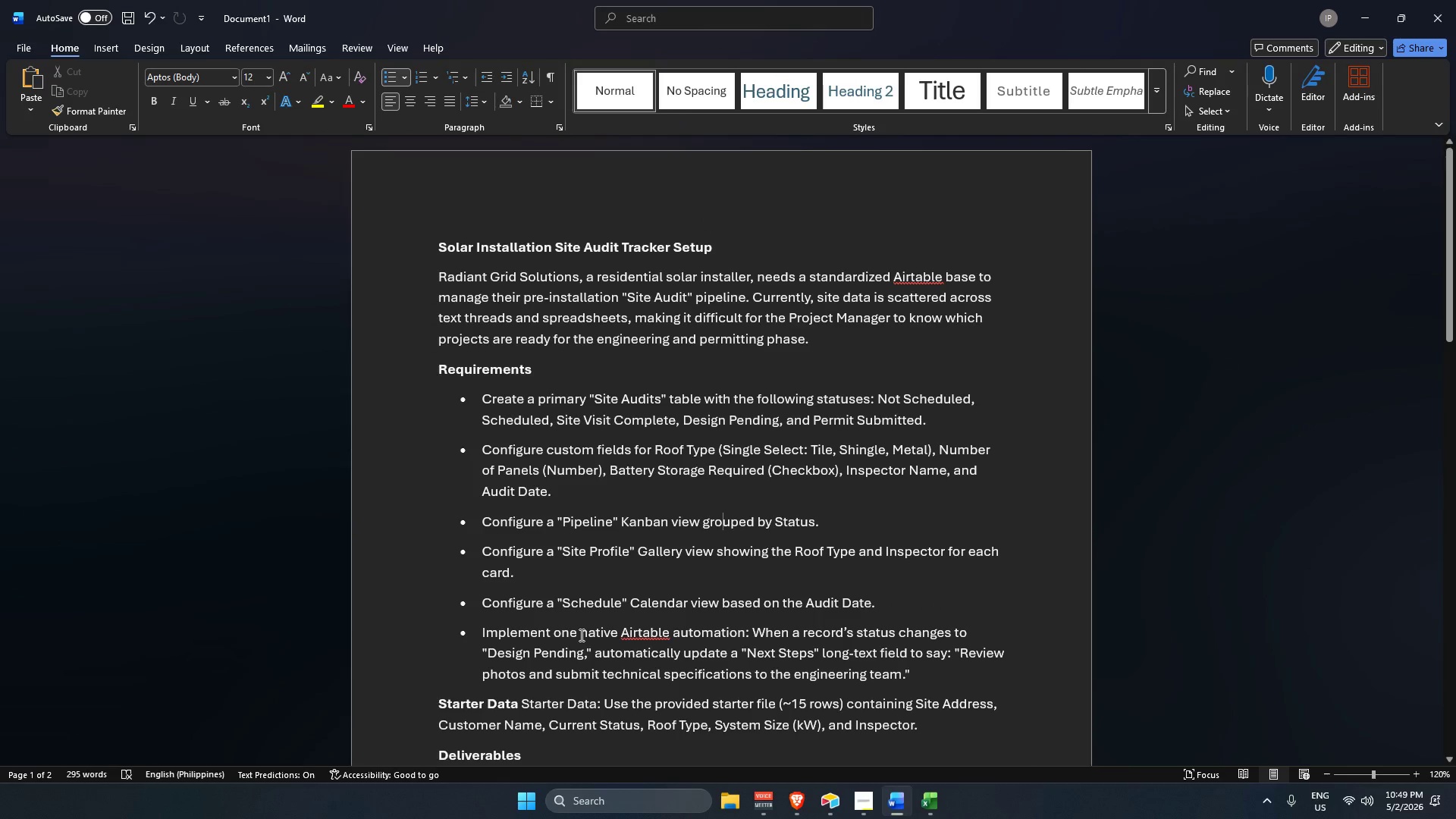 
wait(10.64)
 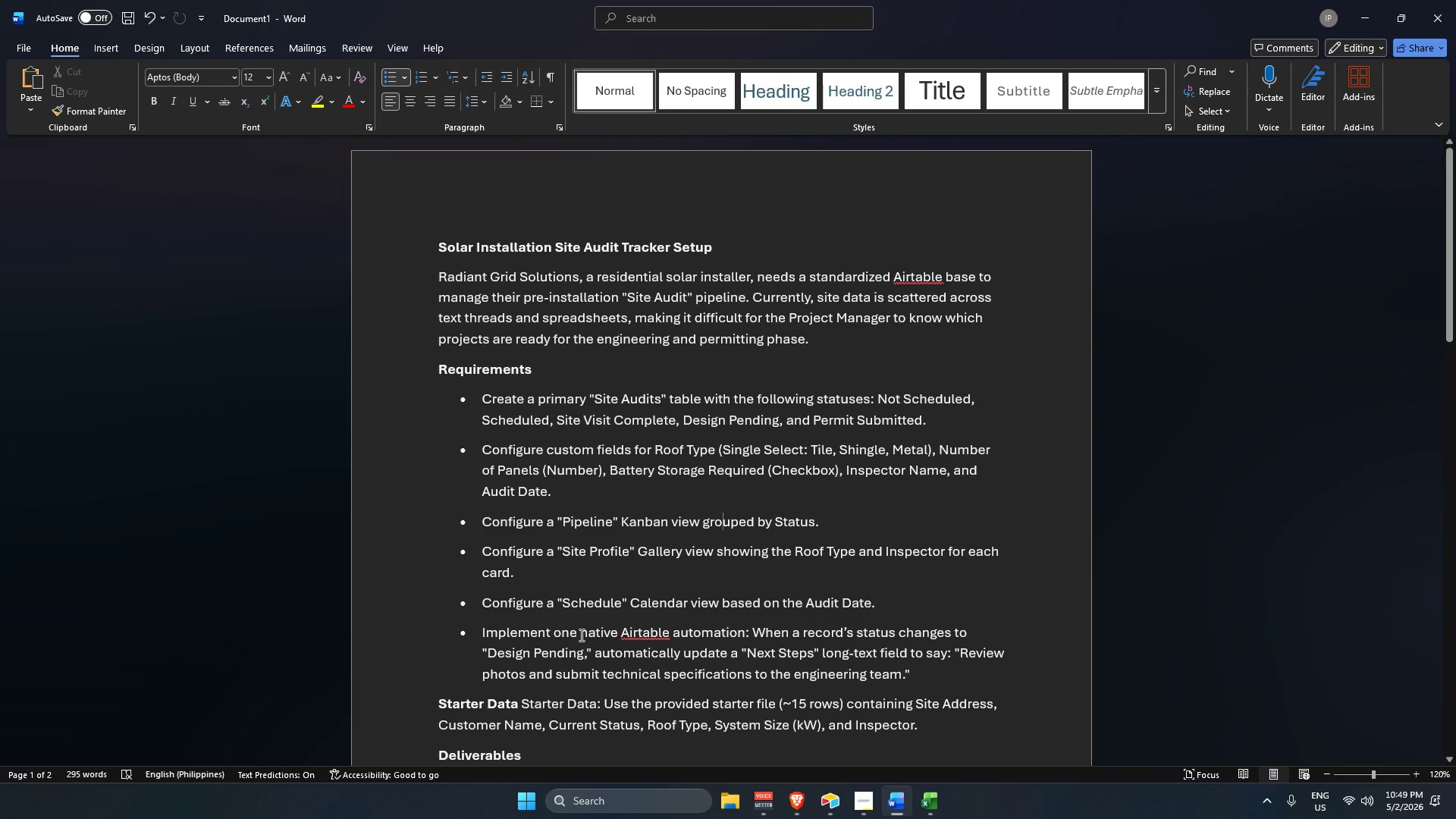 
key(Alt+AltLeft)
 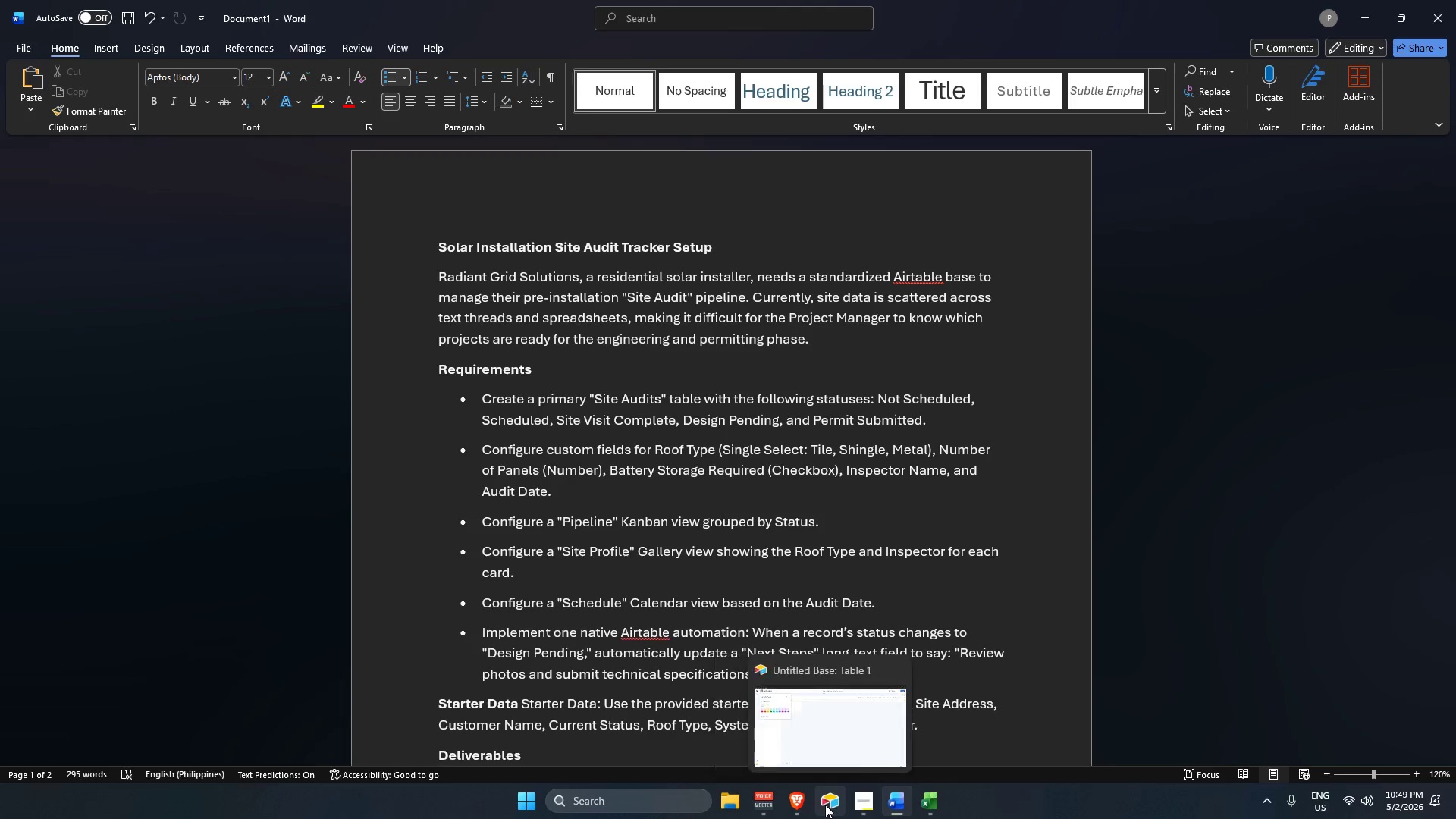 
key(Alt+Tab)
 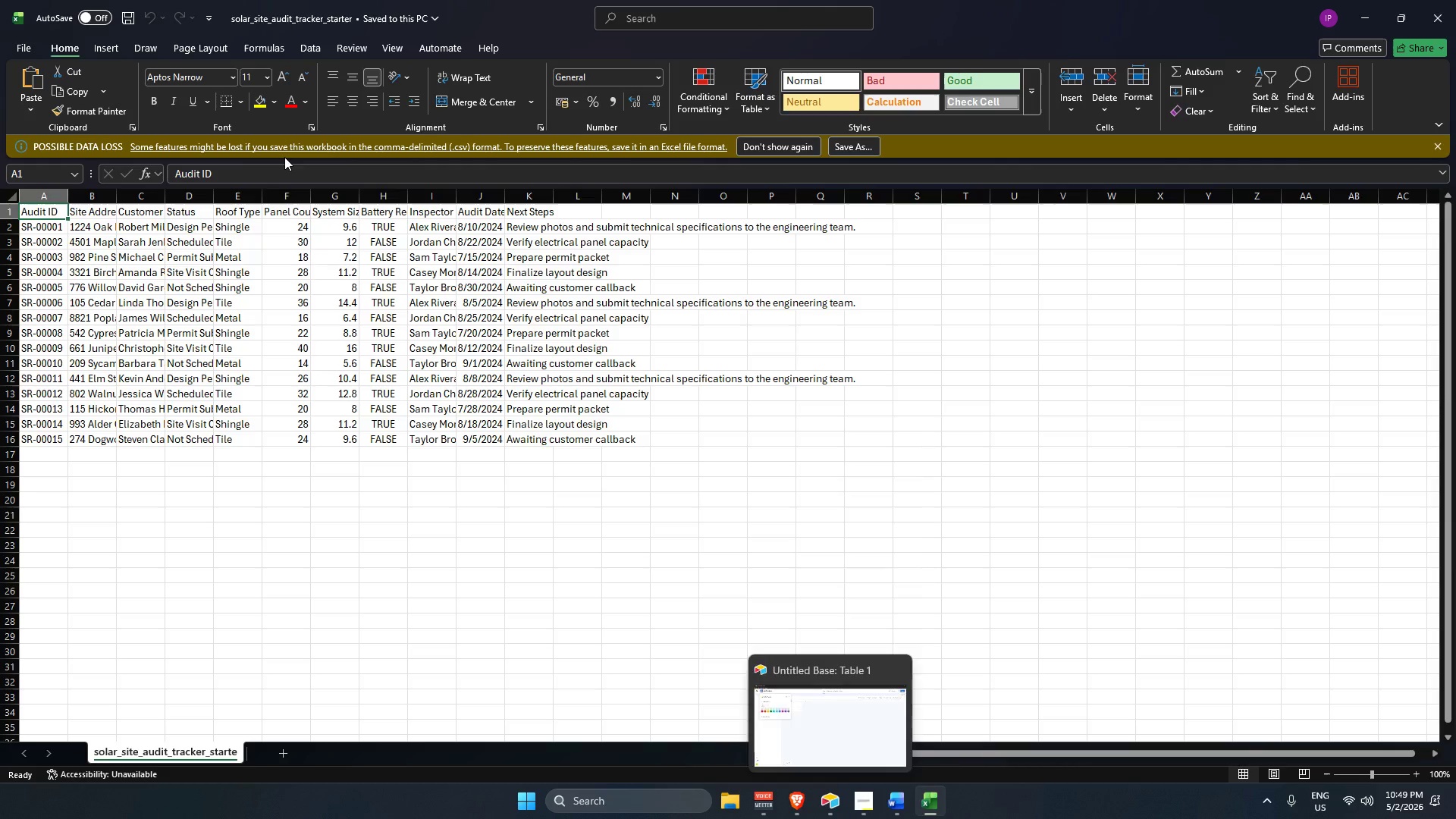 
key(Tab)
 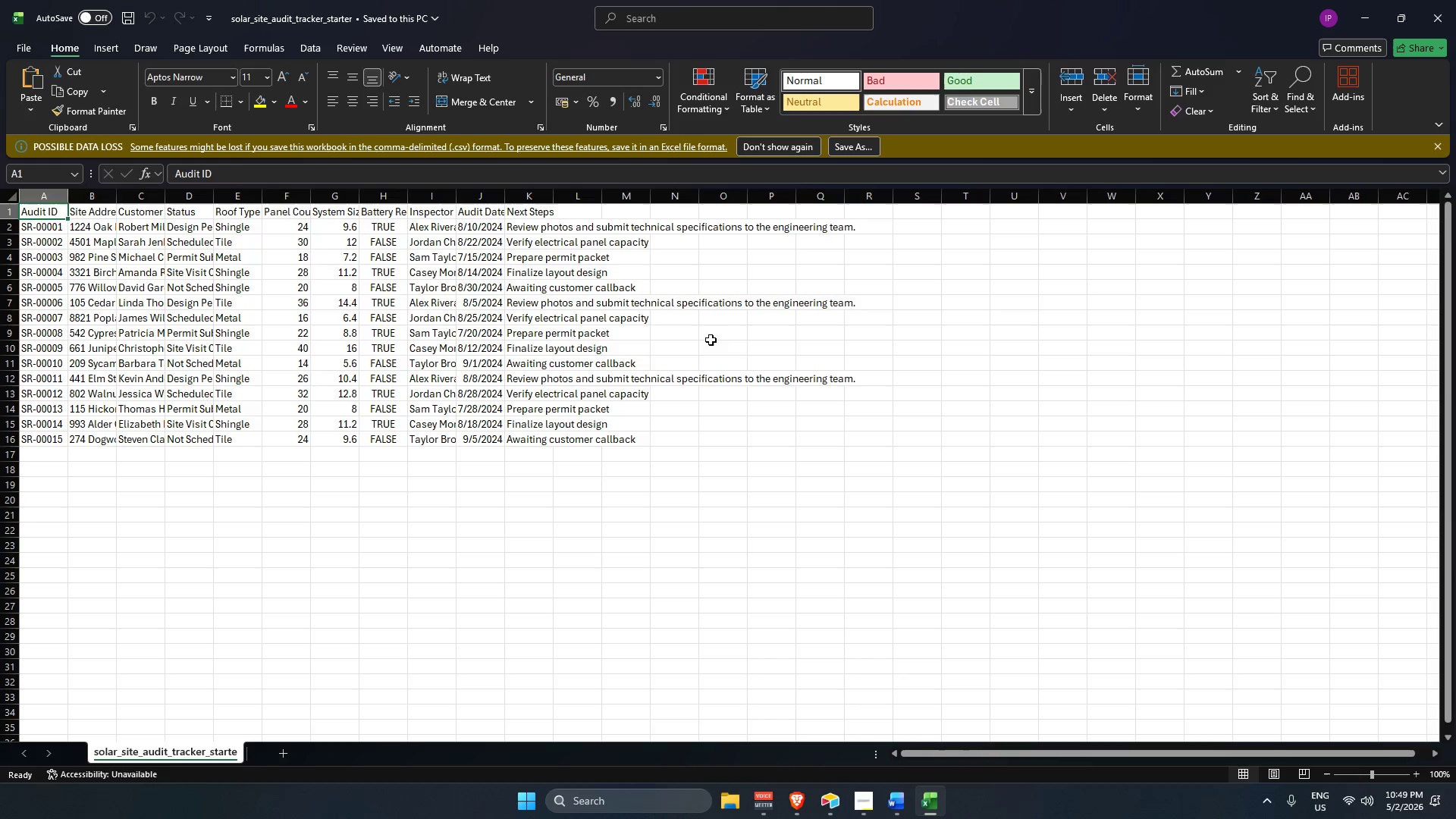 
key(Alt+AltLeft)
 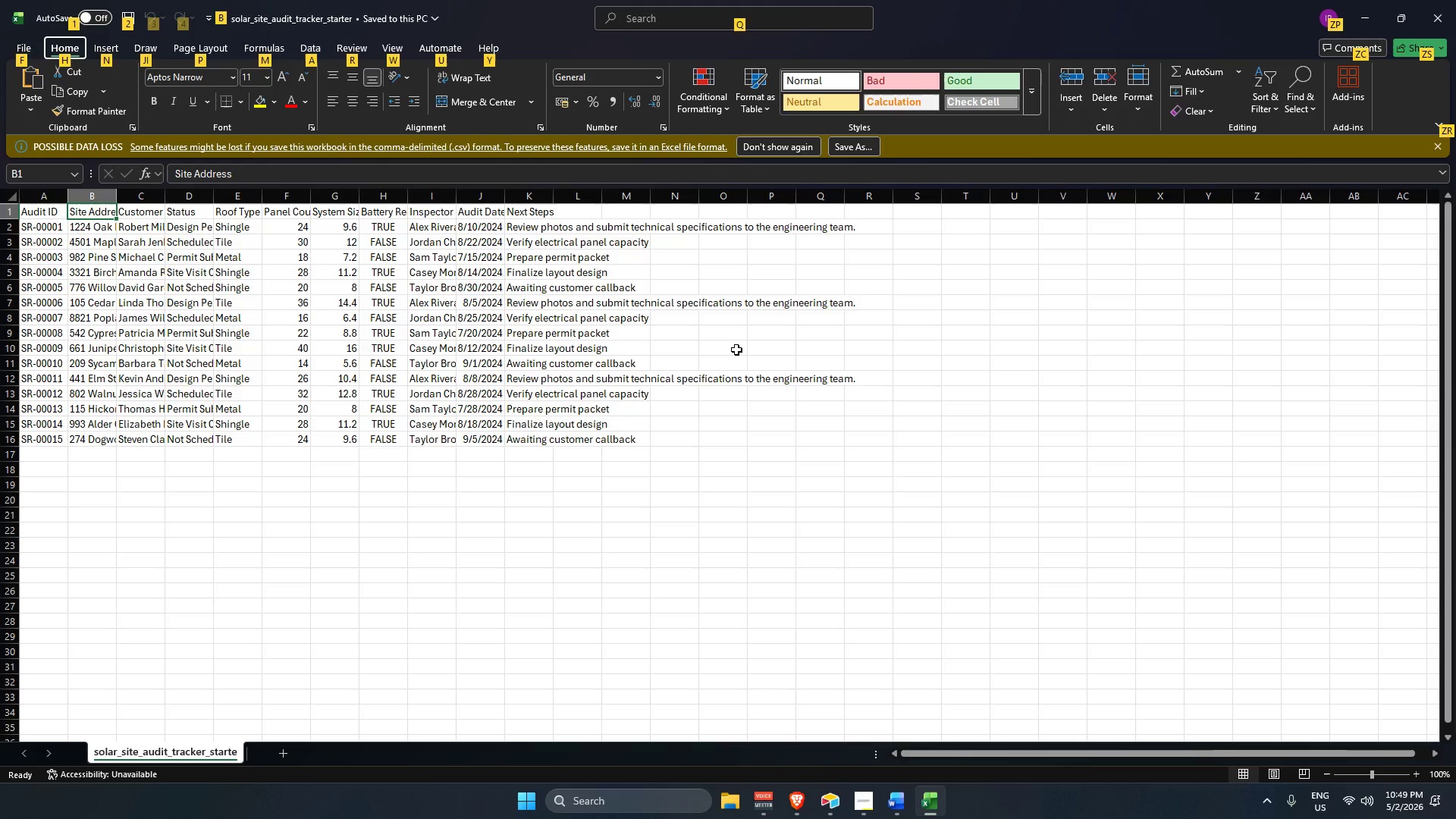 
key(Alt+AltLeft)
 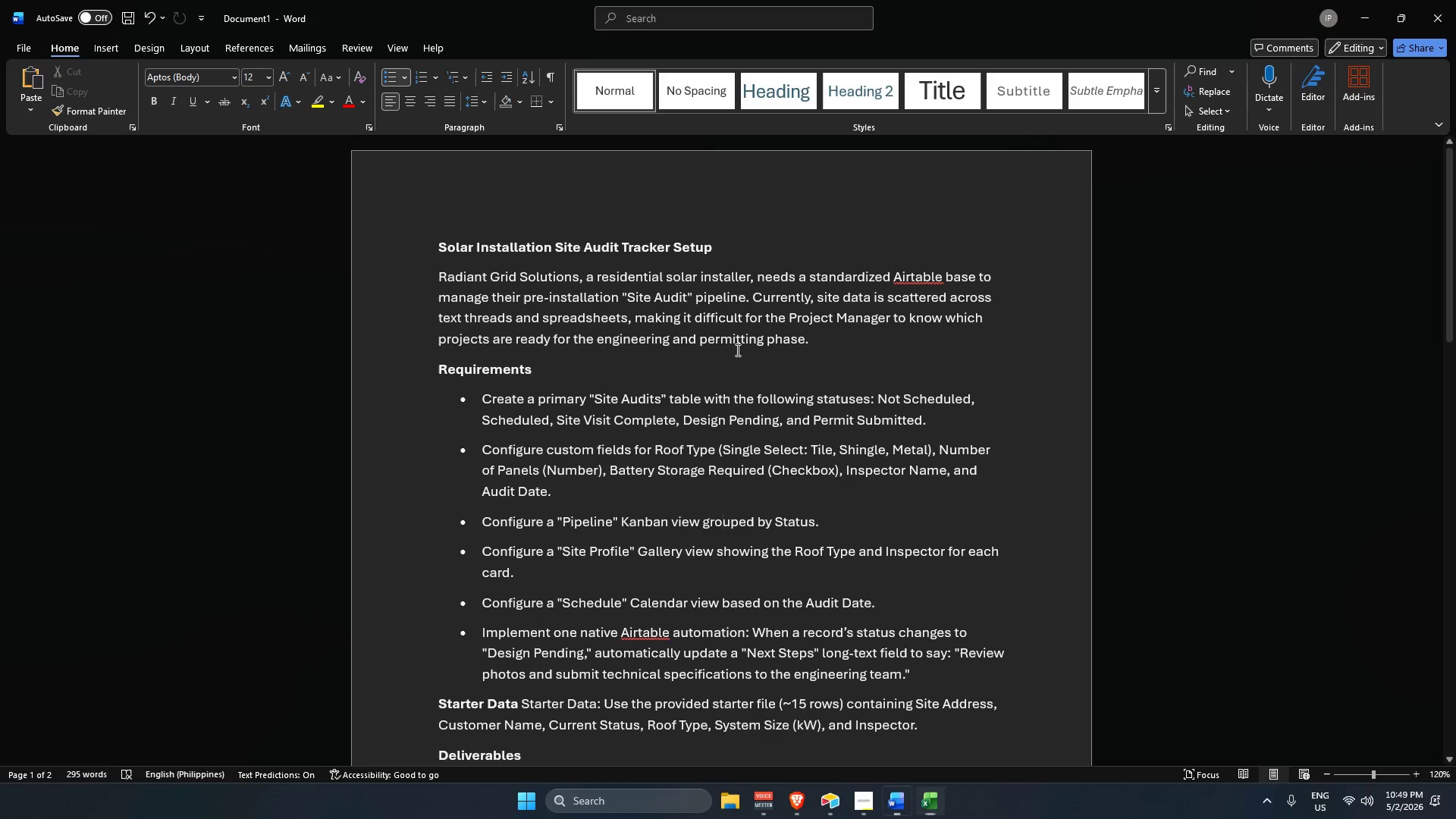 
key(Alt+Tab)
 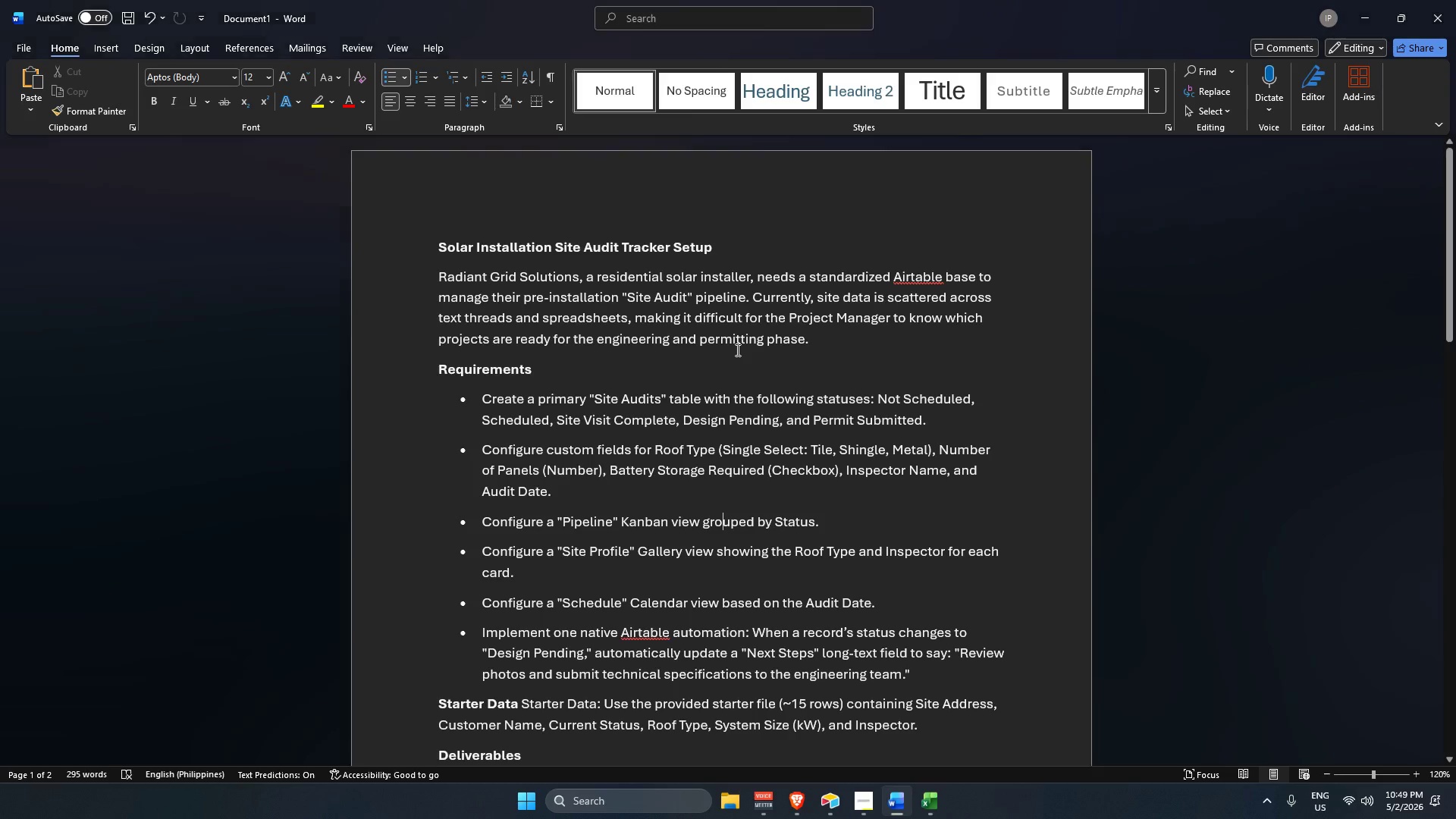 
key(Alt+Tab)
 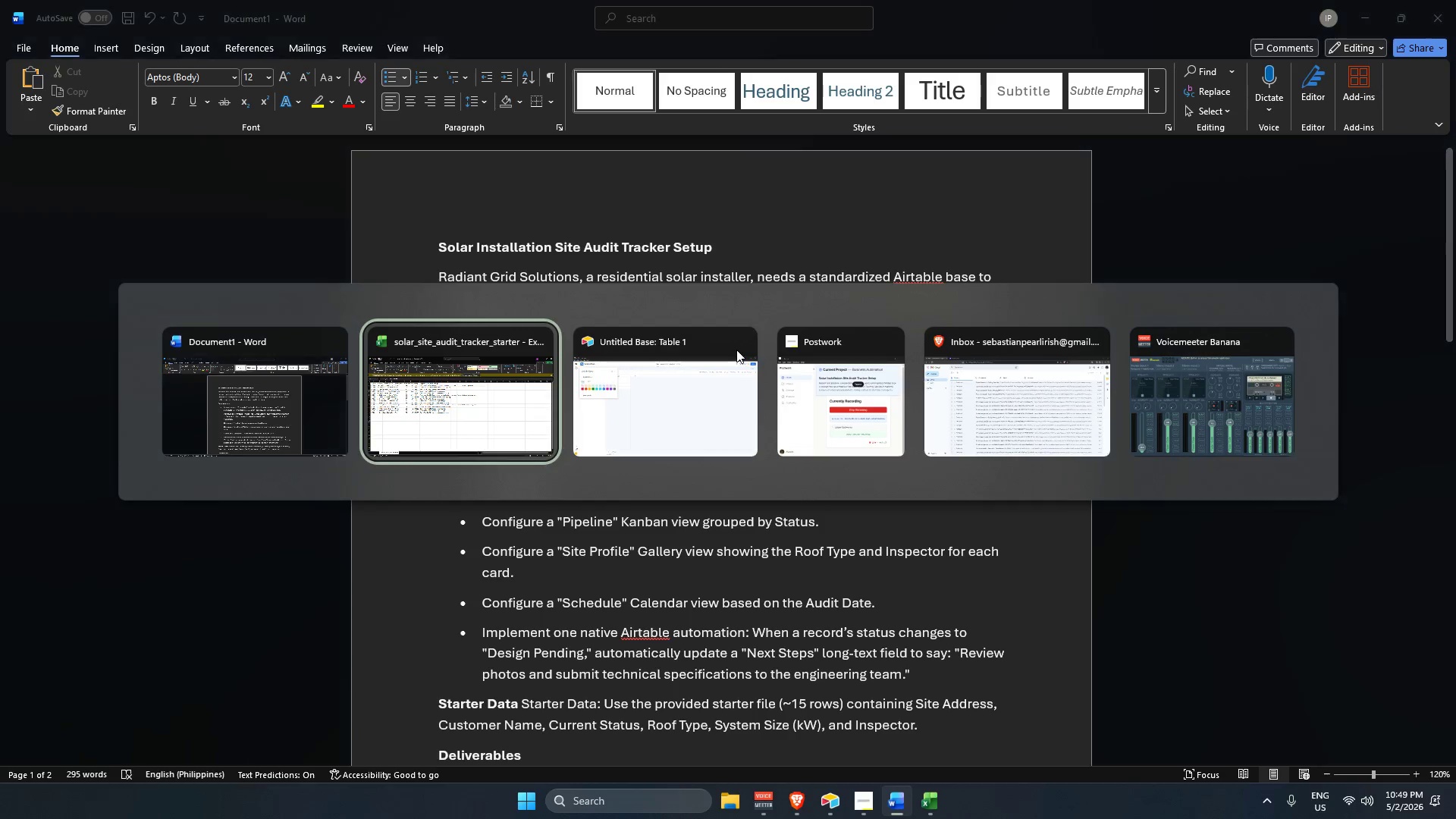 
key(Alt+Tab)
 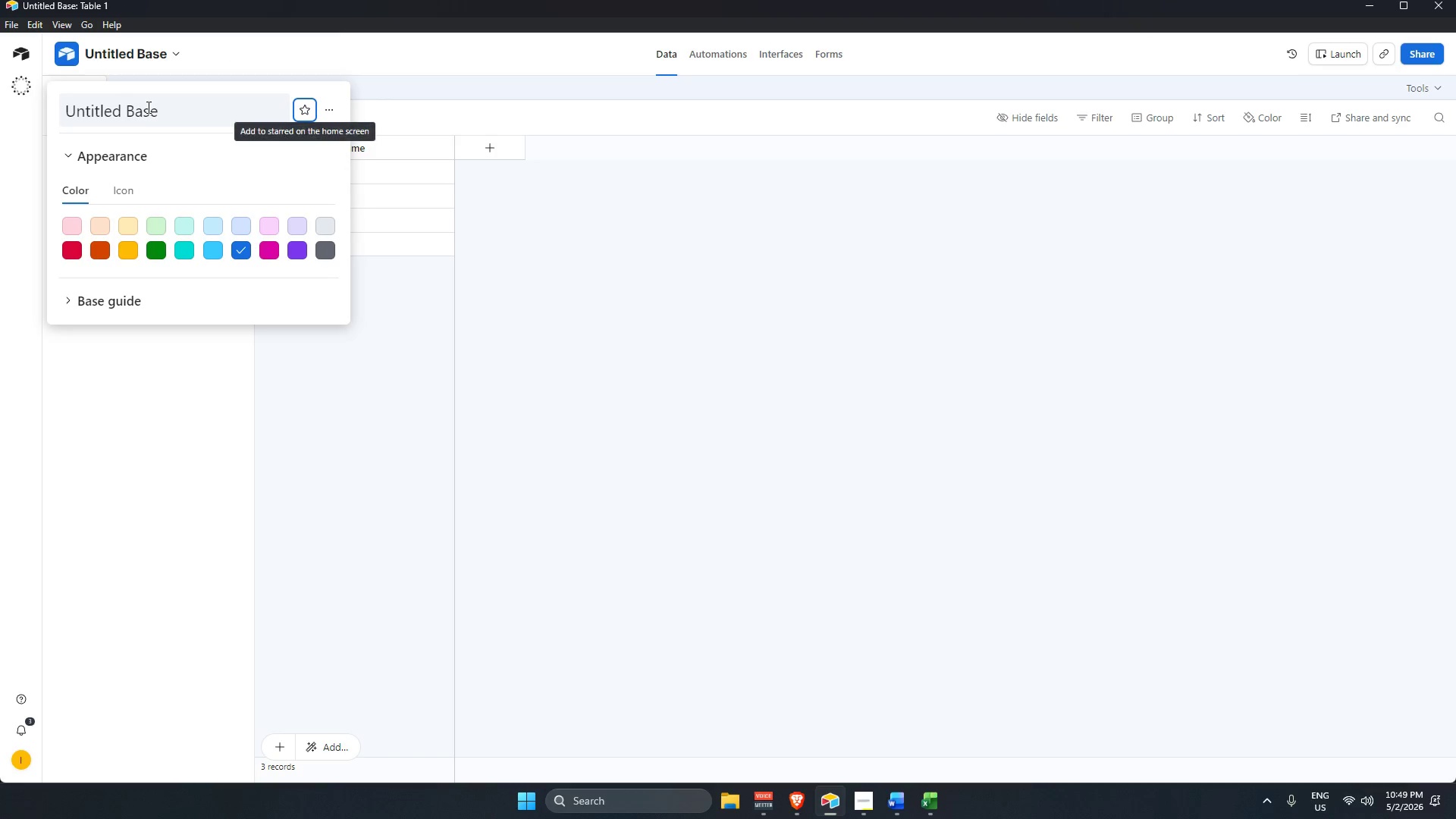 
left_click_drag(start_coordinate=[191, 105], to_coordinate=[20, 115])
 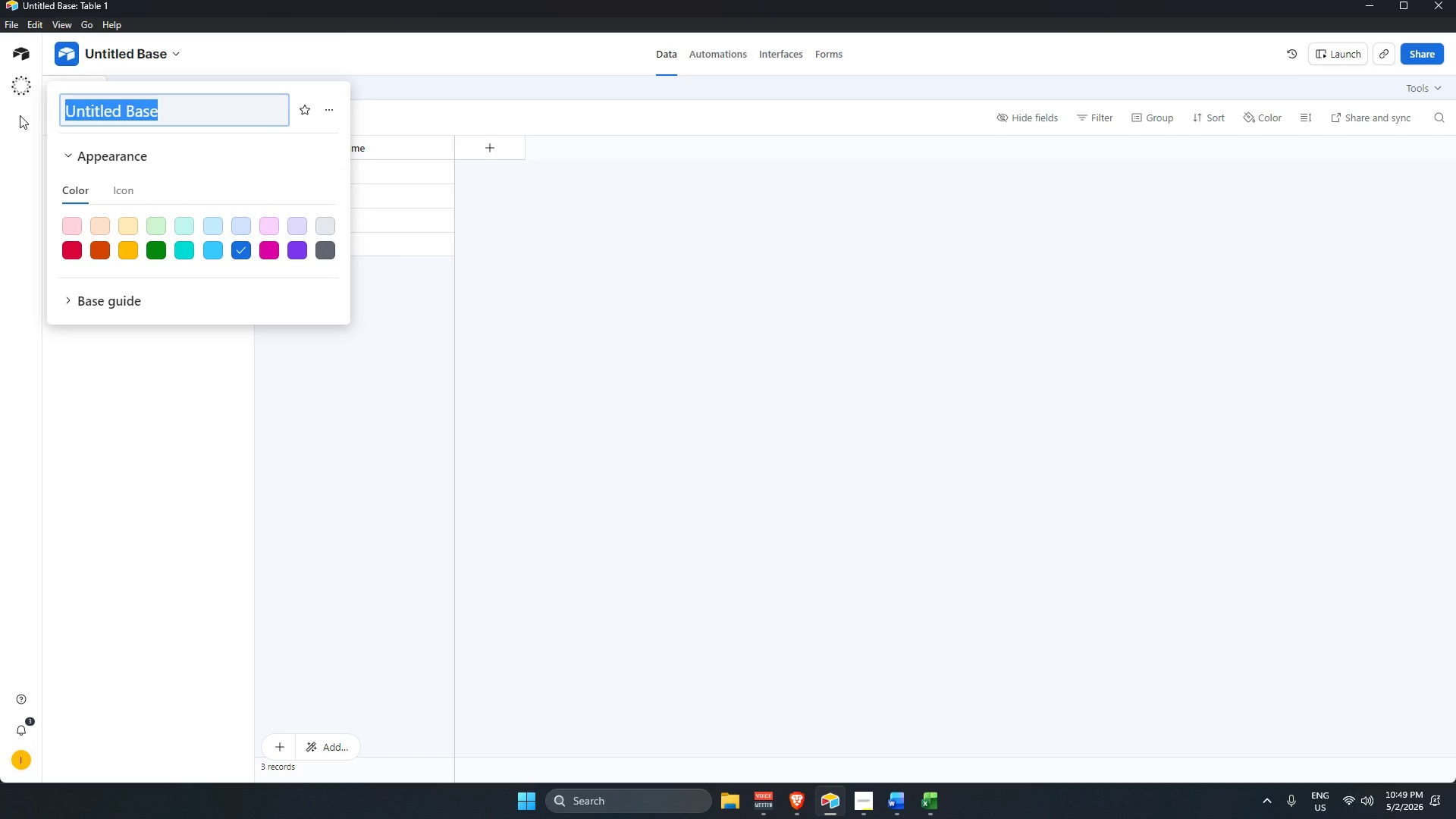 
type(Radiant Grid Solutions - Site Audit Pipelines)
 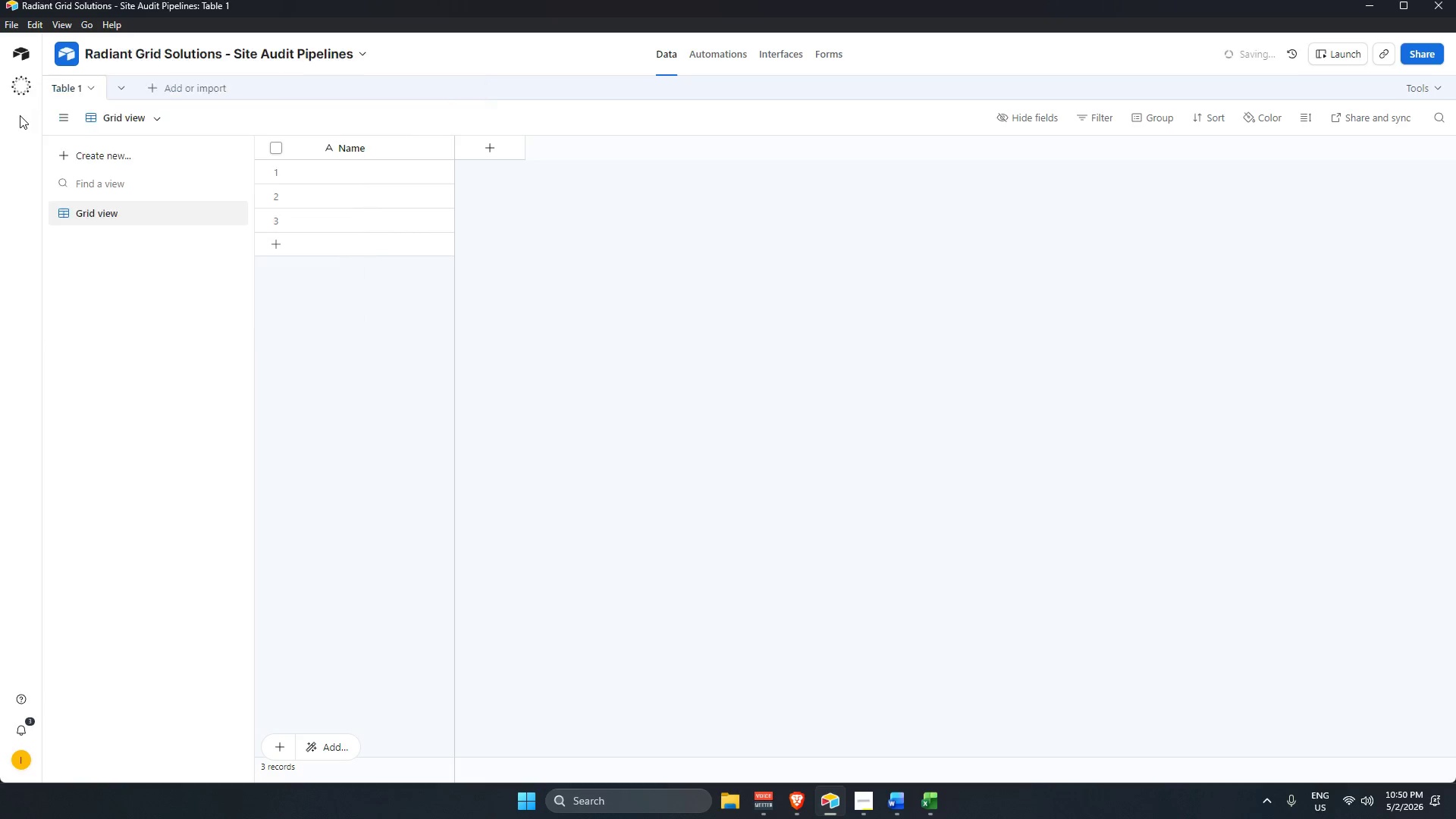 
 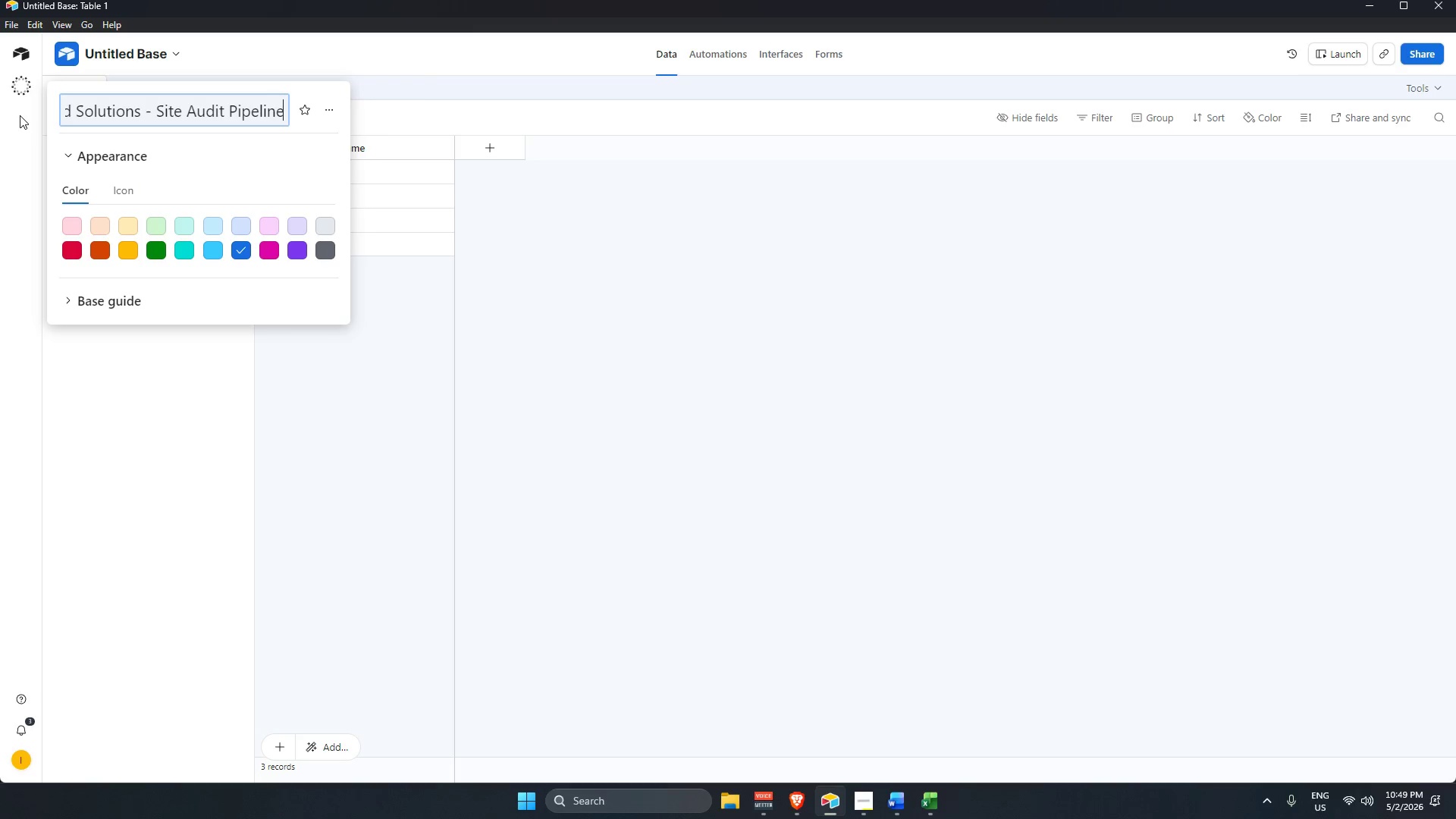 
key(Enter)
 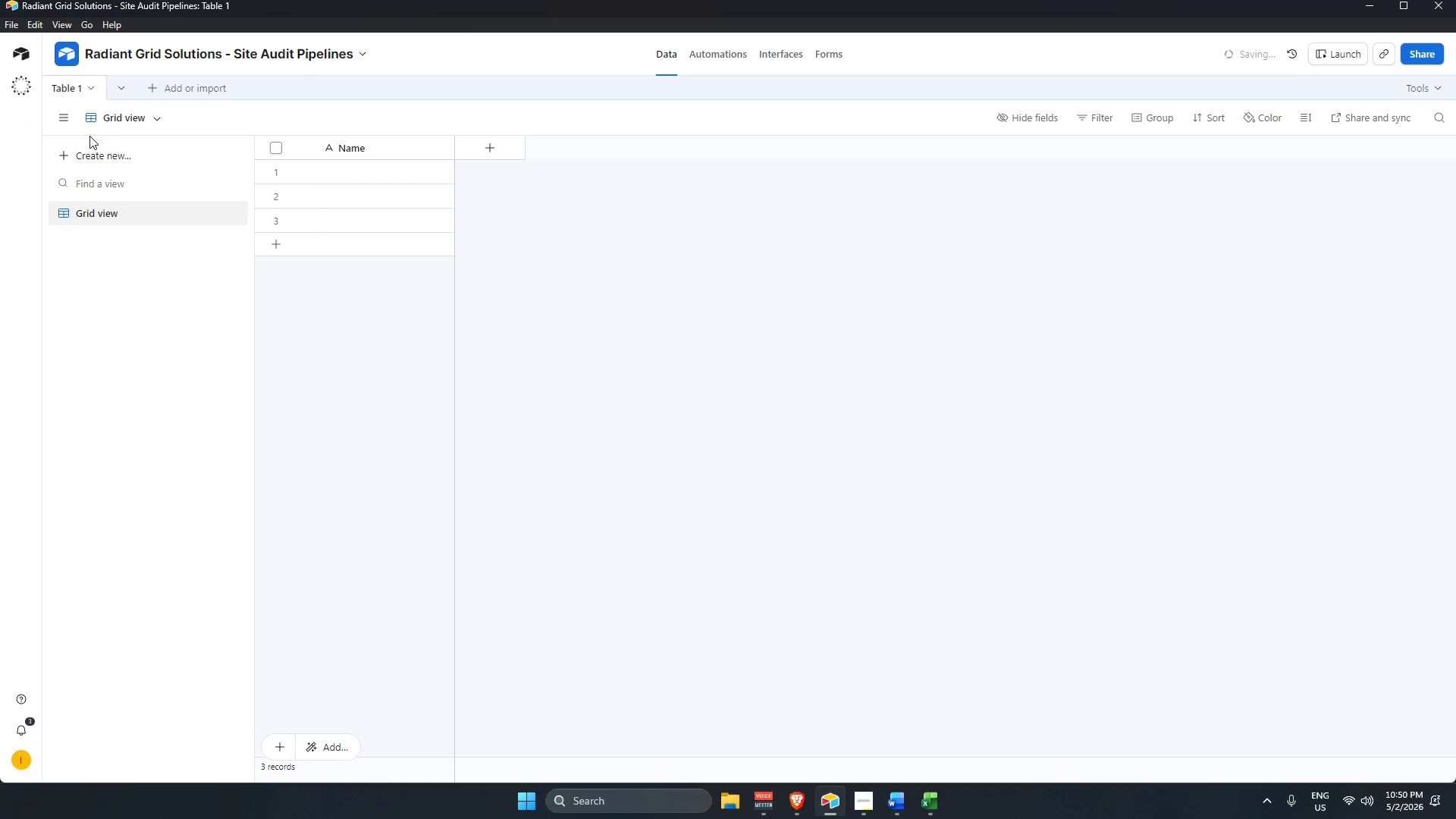 
double_click([69, 79])
 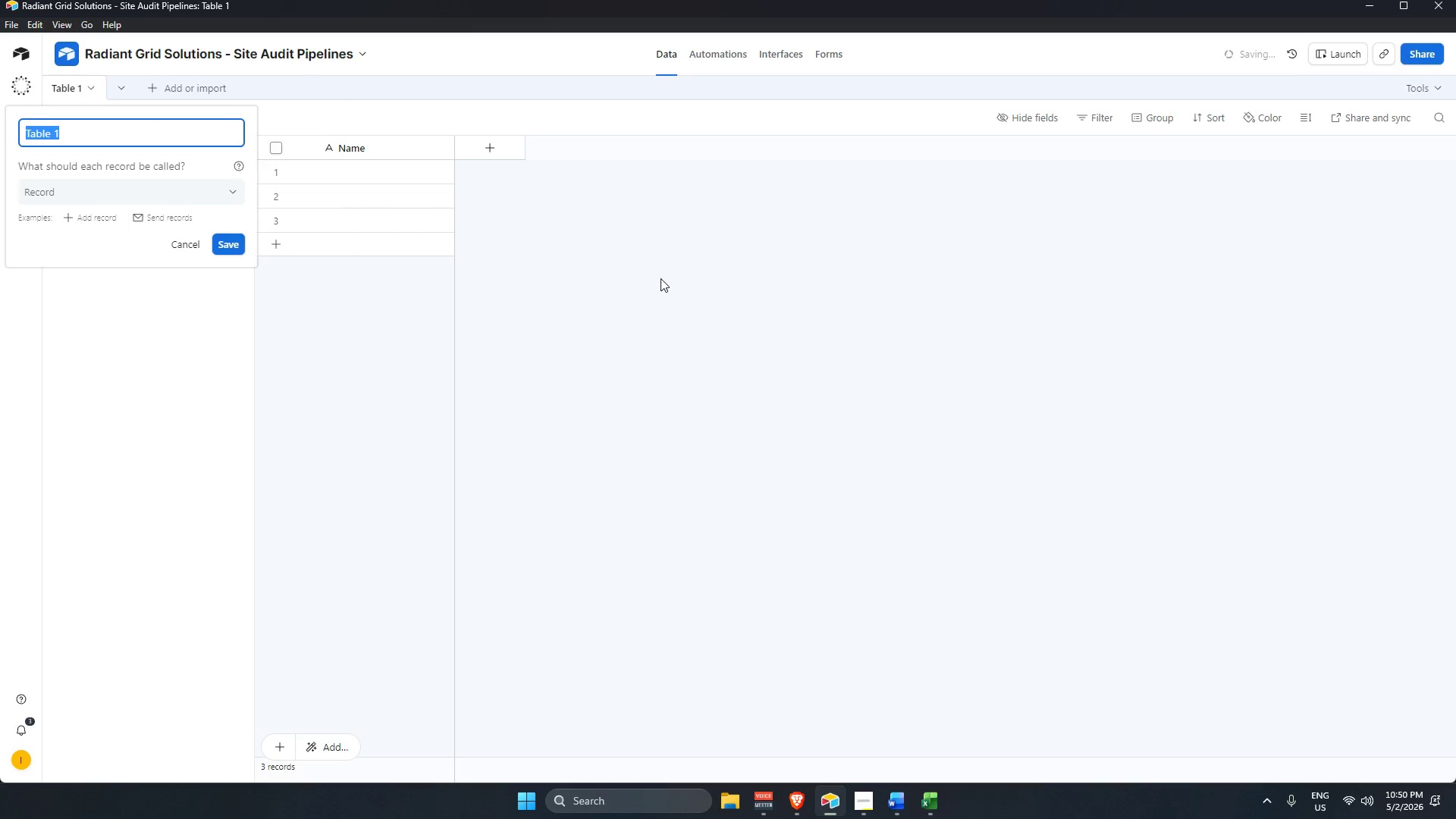 
hold_key(key=AltLeft, duration=3.14)
 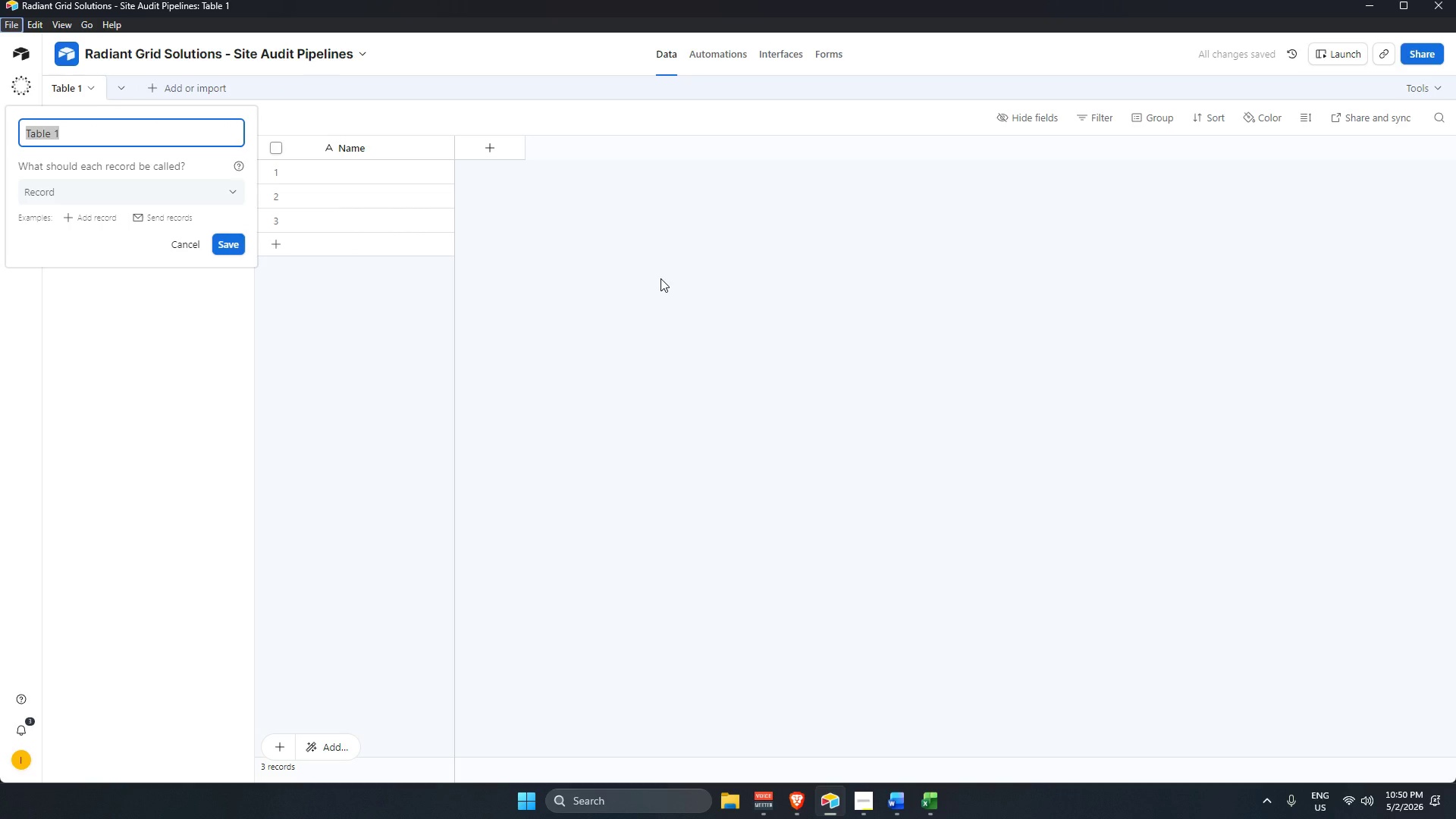 
key(Backspace)
 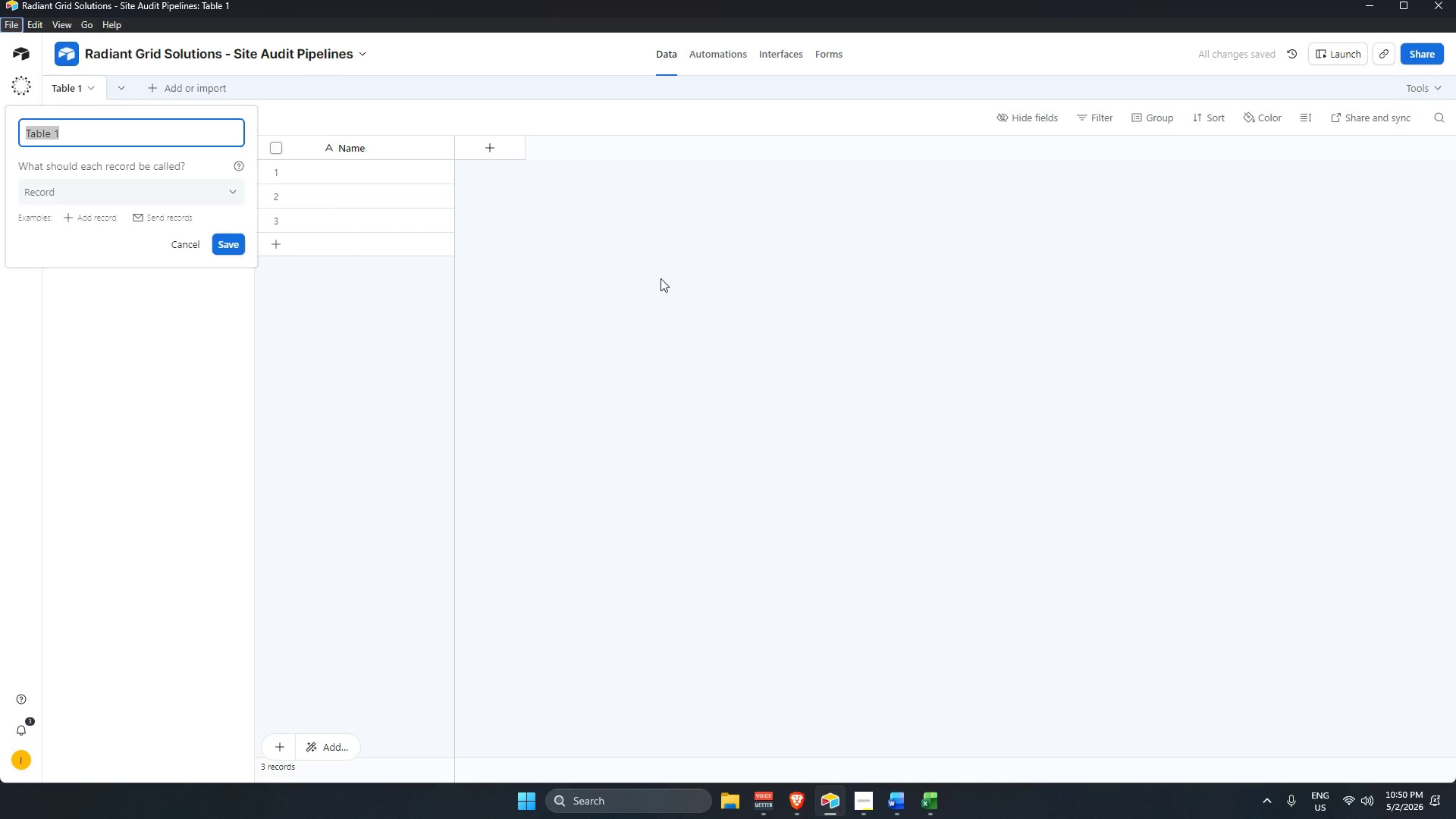 
key(Alt+AltLeft)
 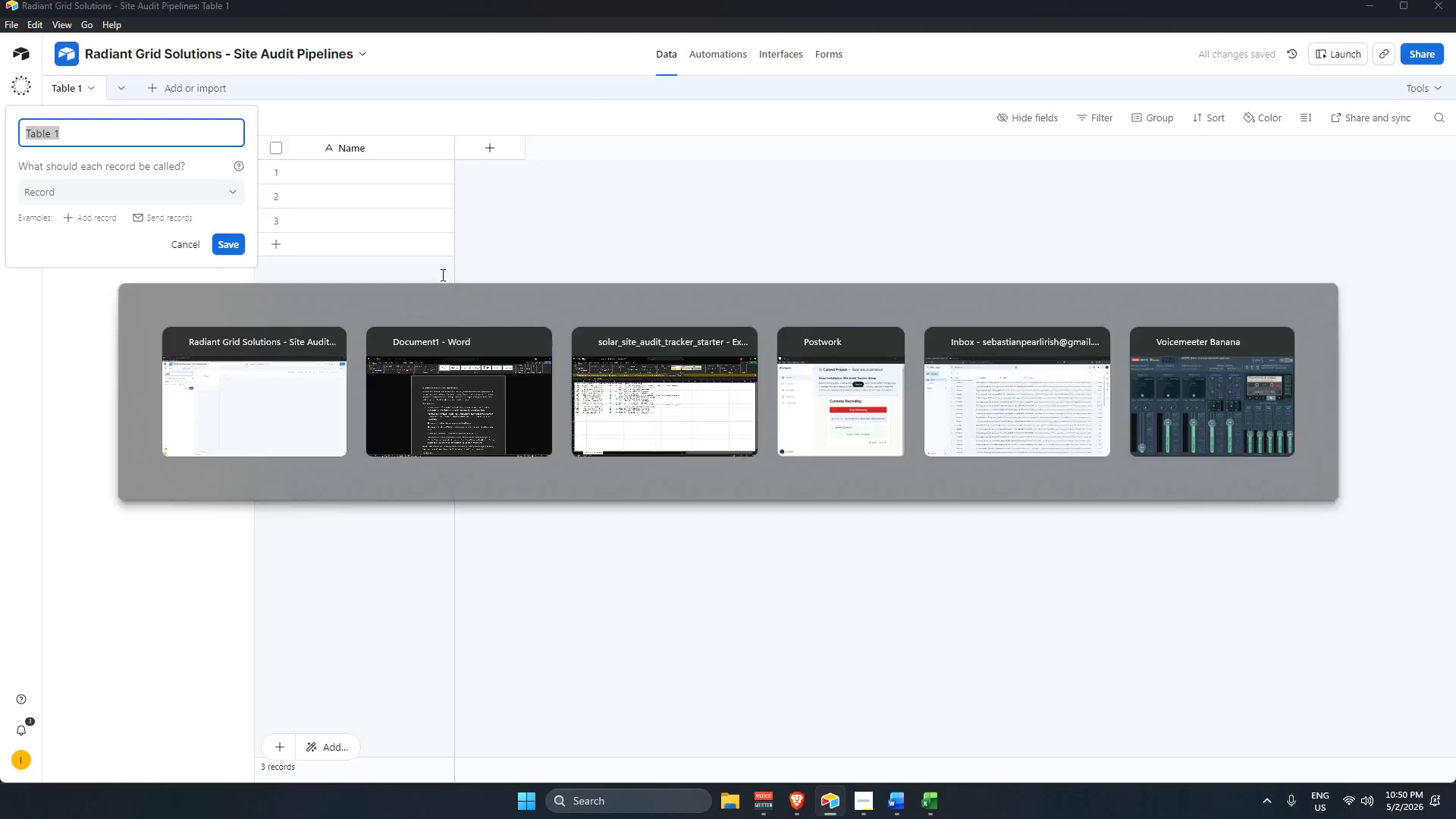 
key(Alt+Tab)
 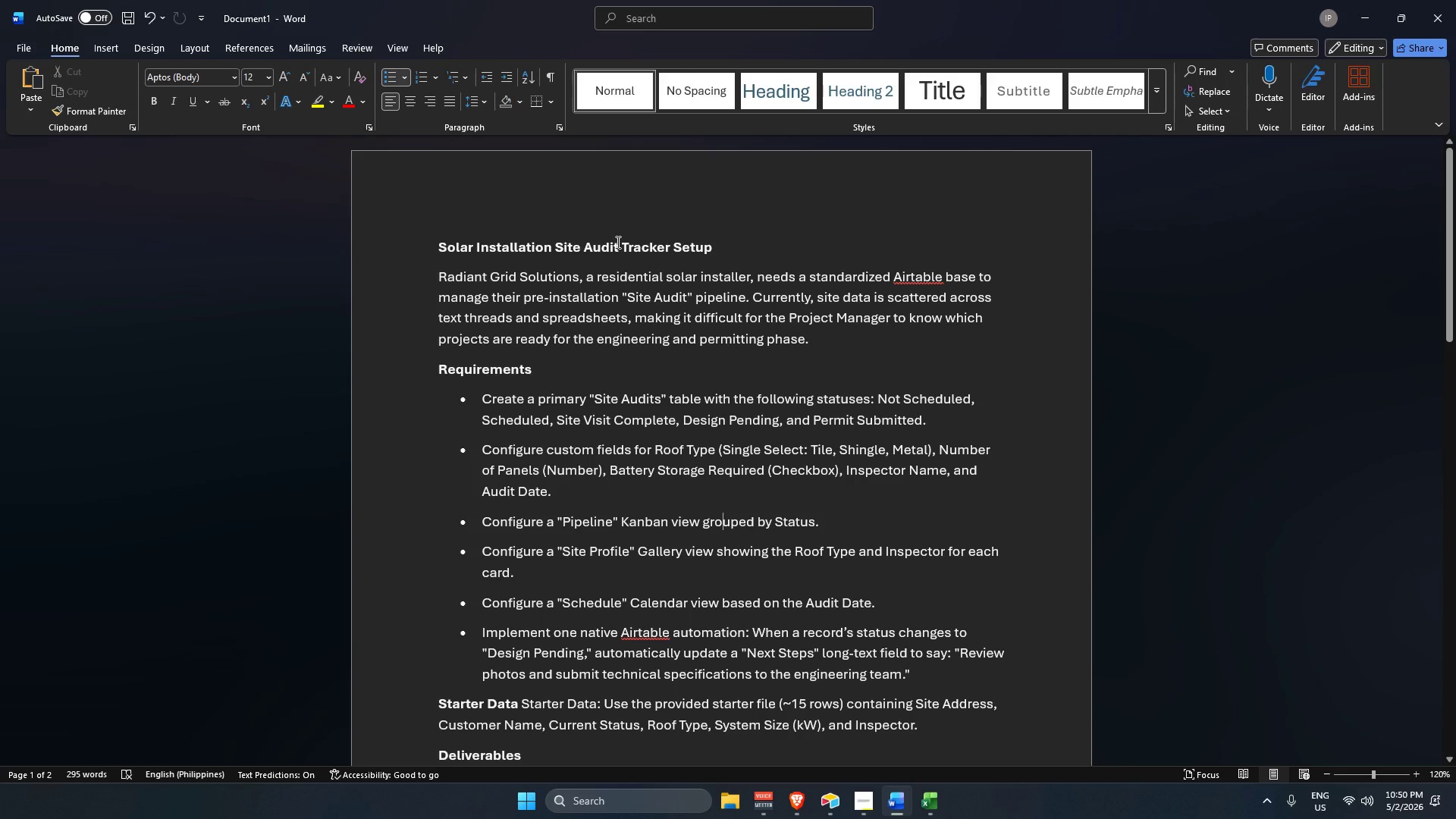 
key(Alt+AltLeft)
 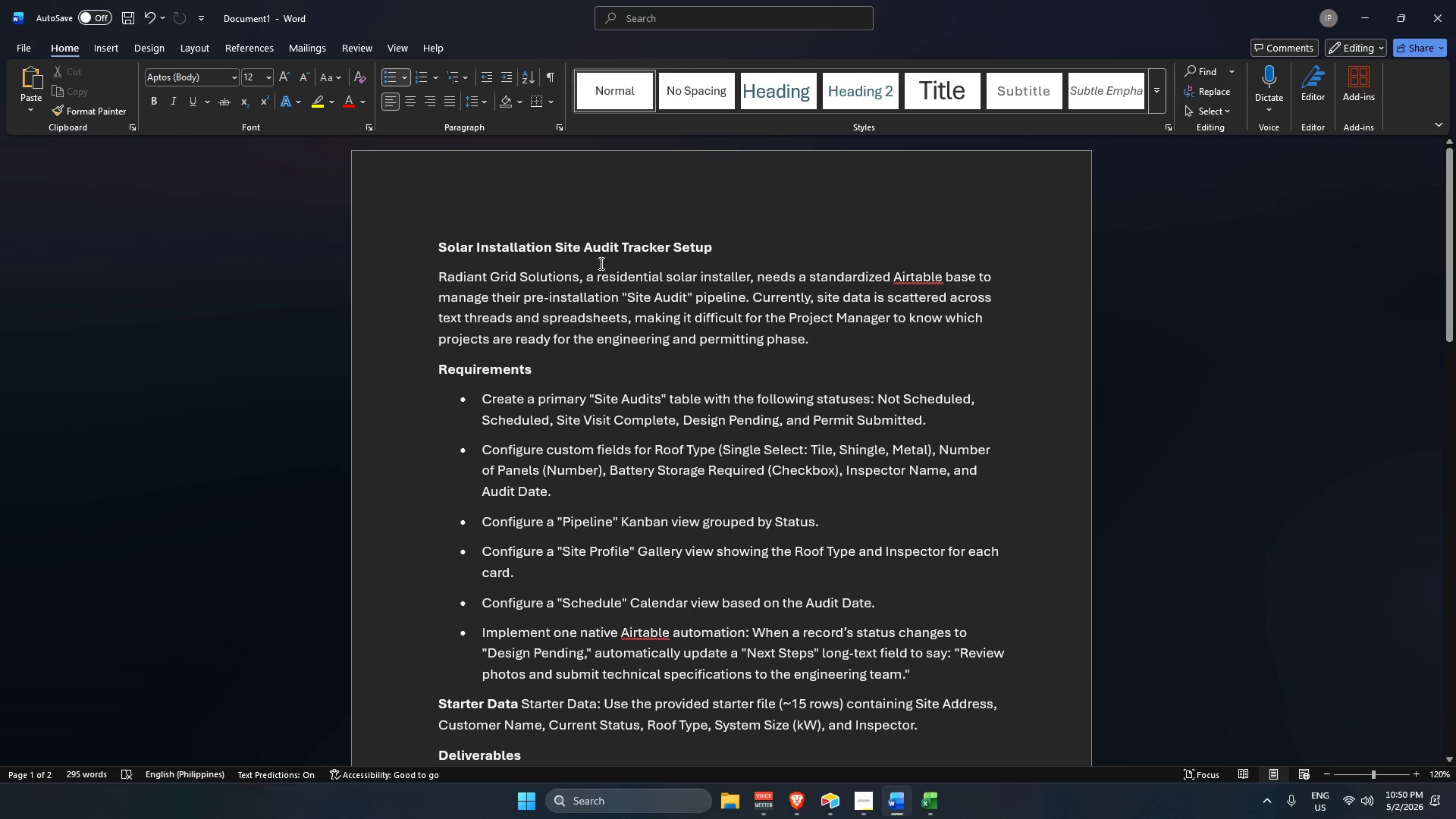 
key(Tab)
key(Backspace)
type(Site Audits)
 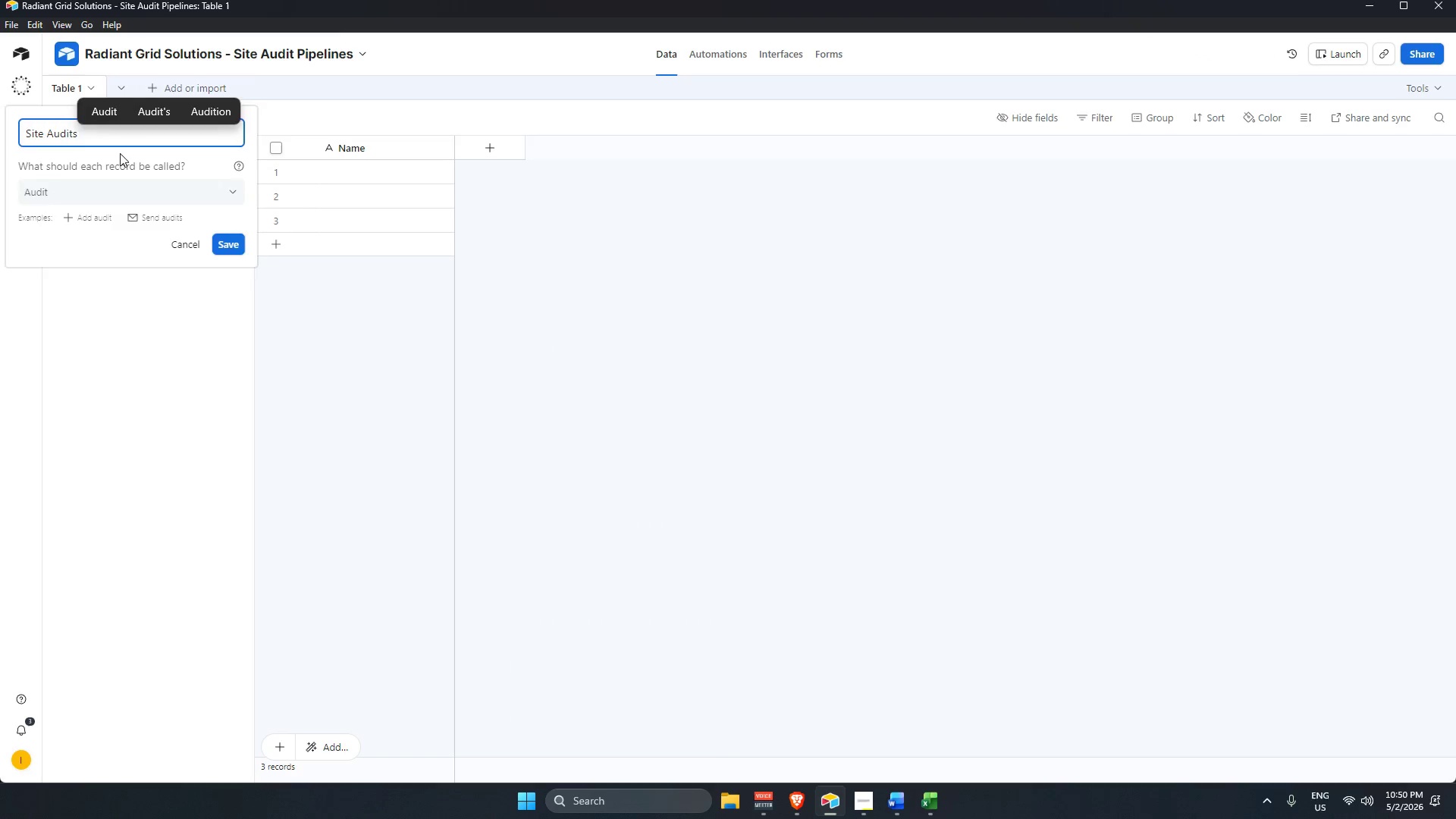 
key(Enter)
 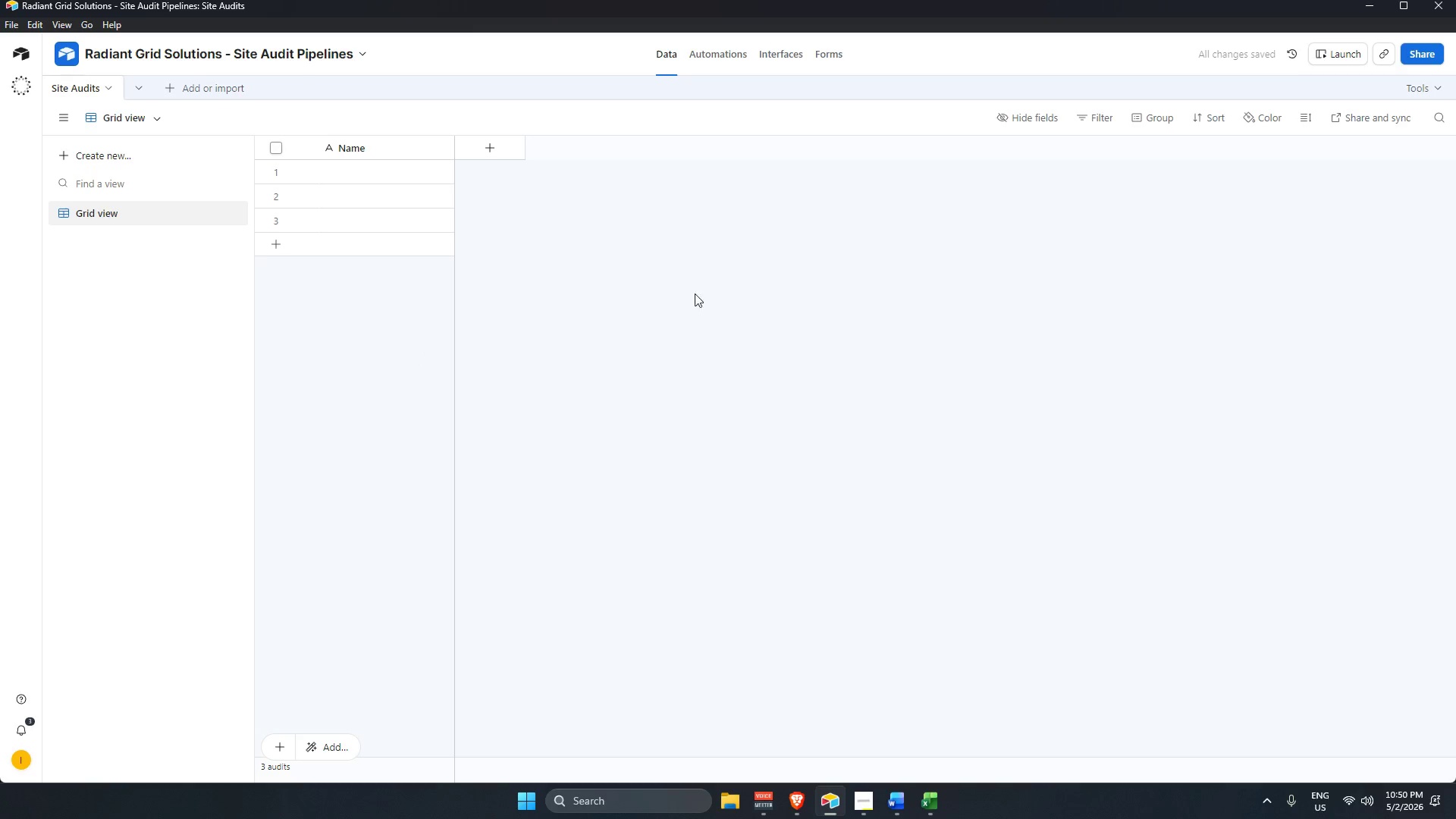 
wait(7.09)
 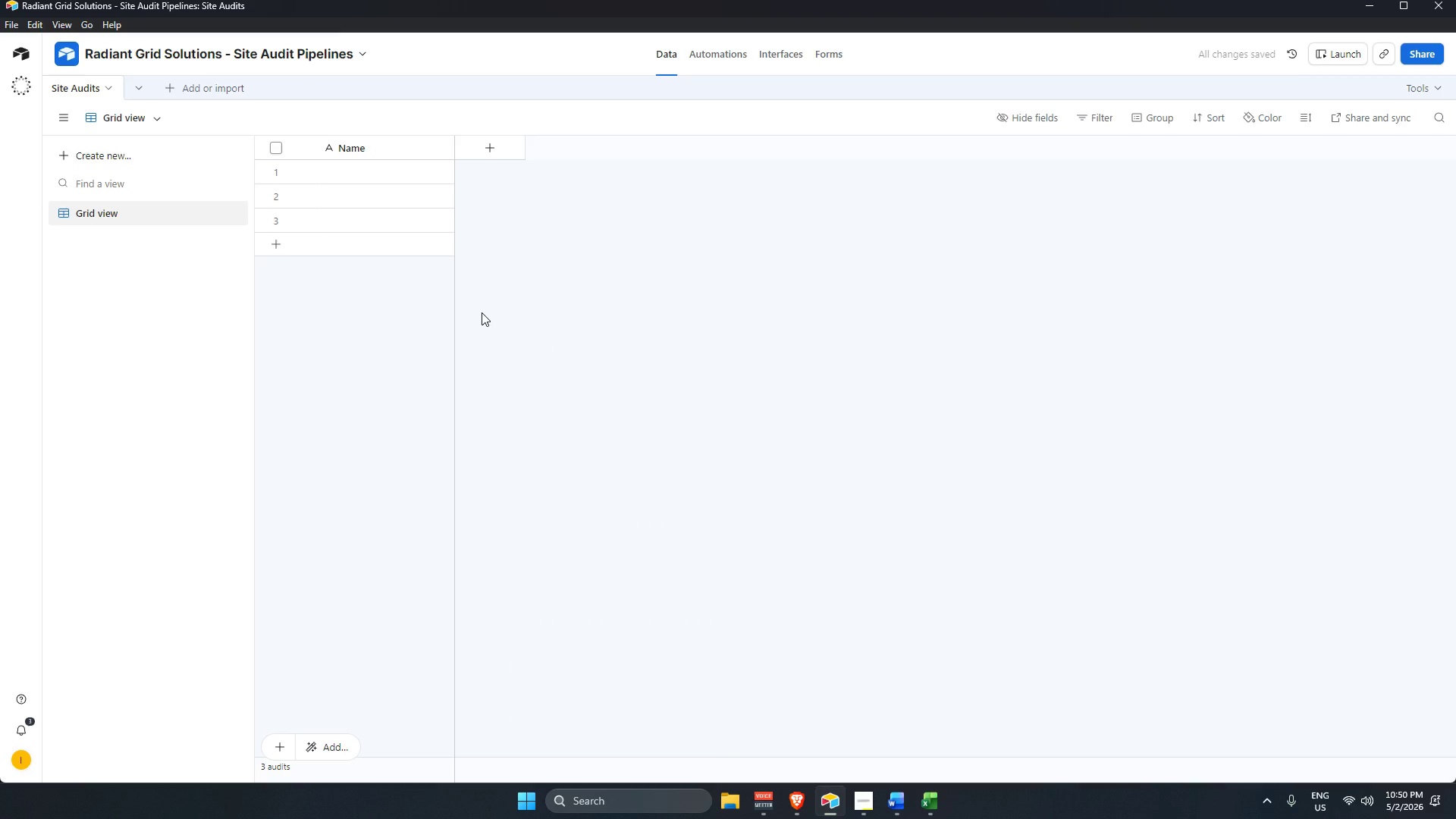 
double_click([379, 150])
 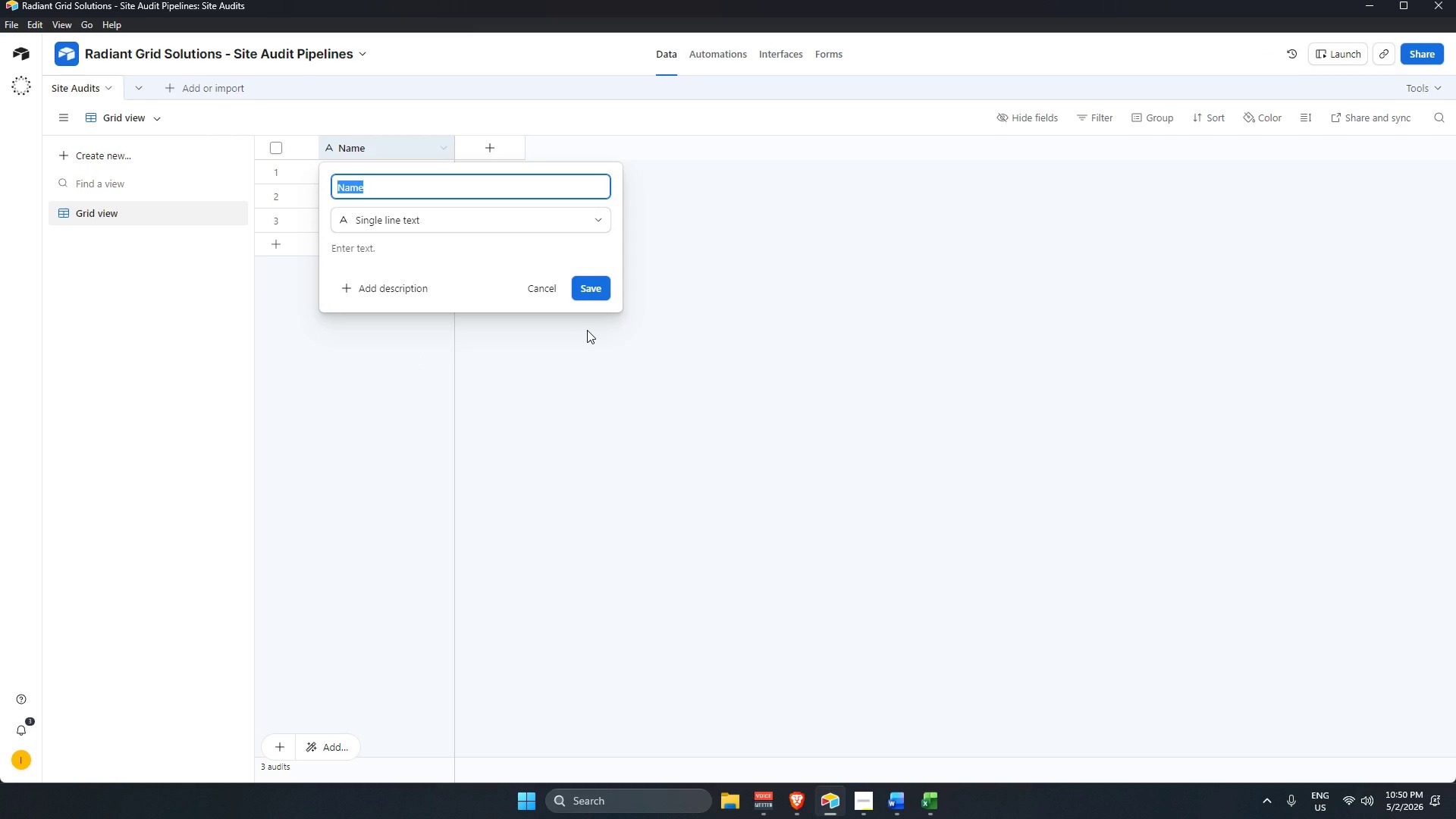 
wait(11.34)
 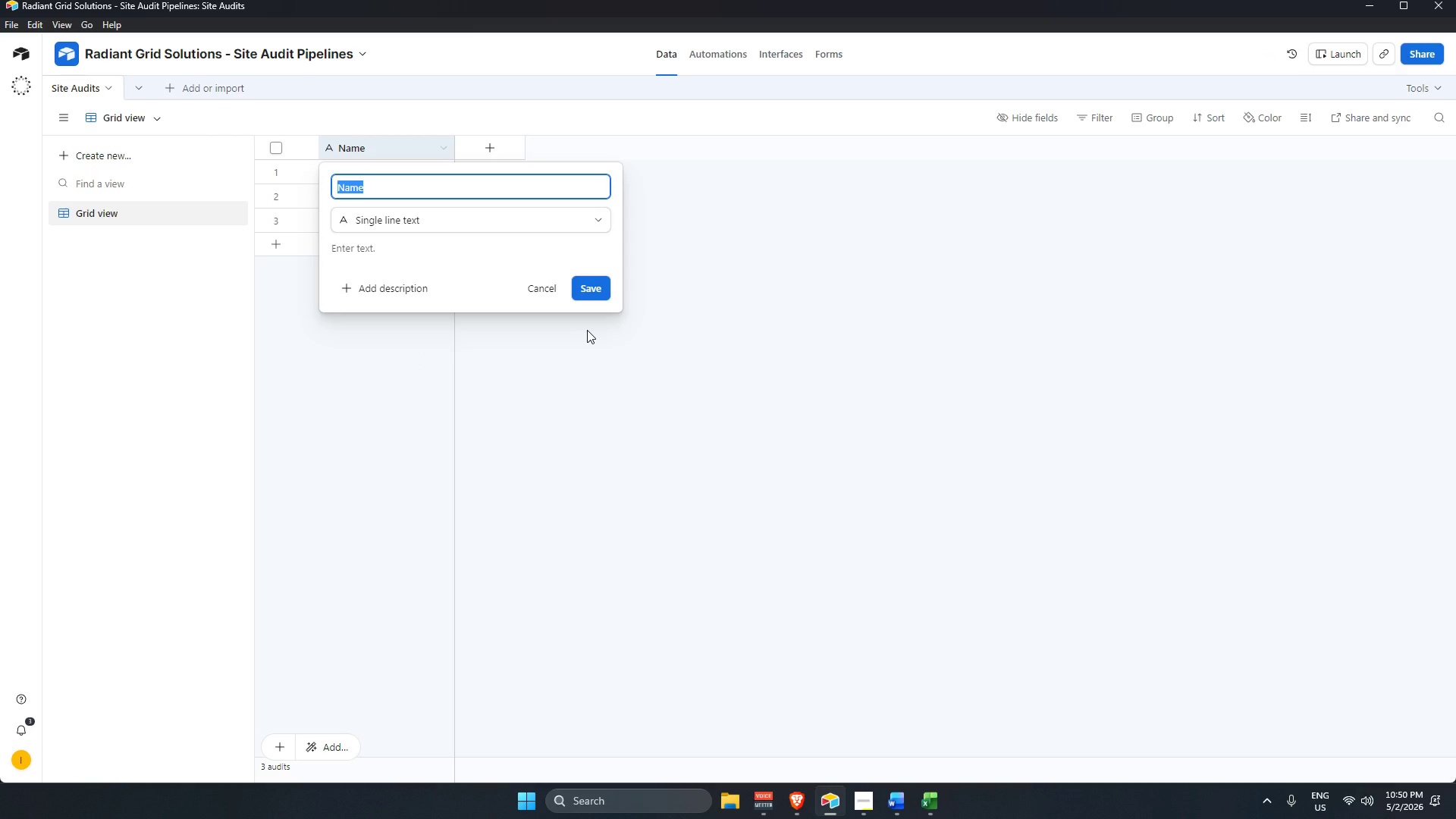 
key(Backspace)
 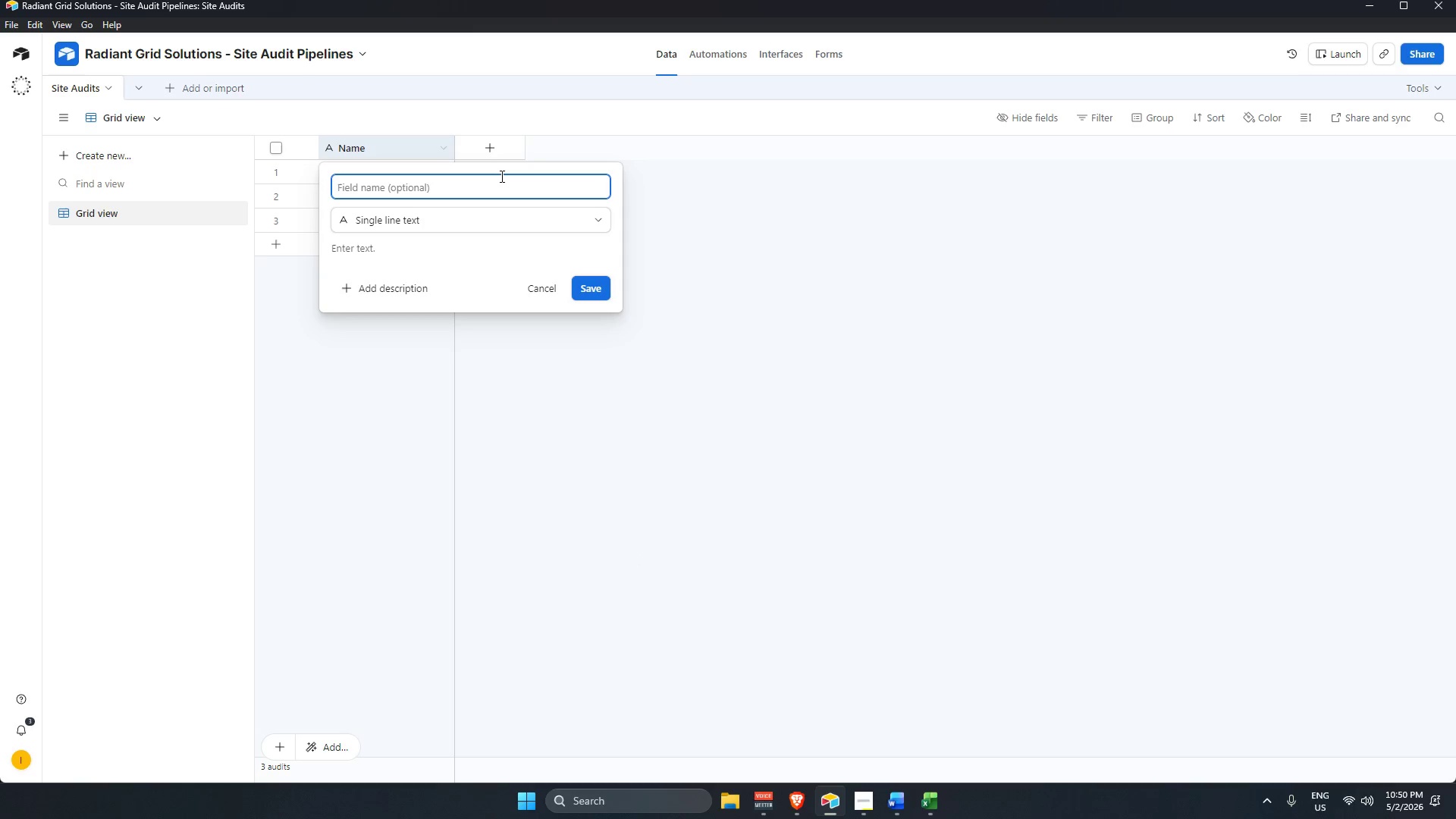 
type(Site Address)
 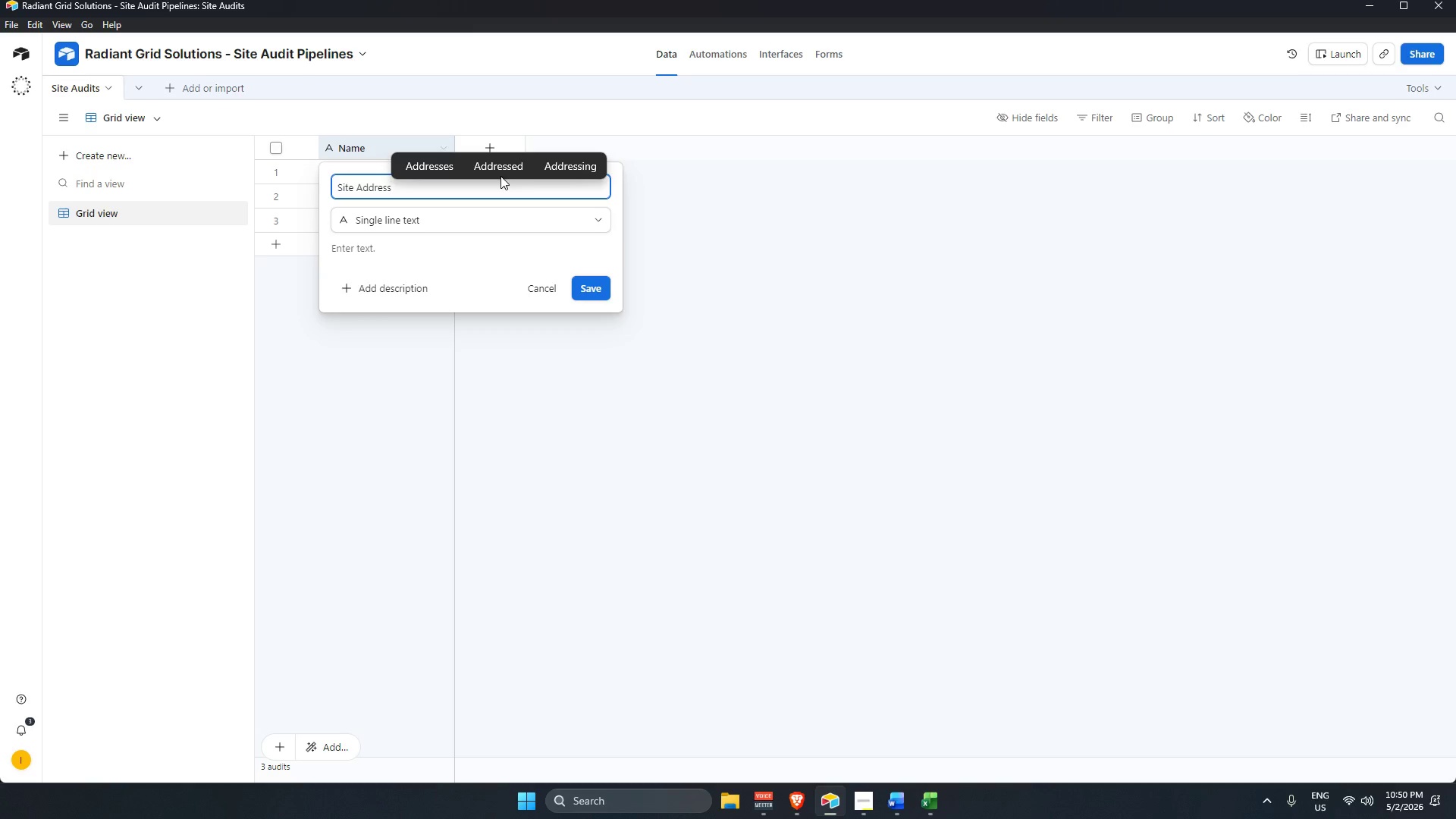 
key(Enter)
 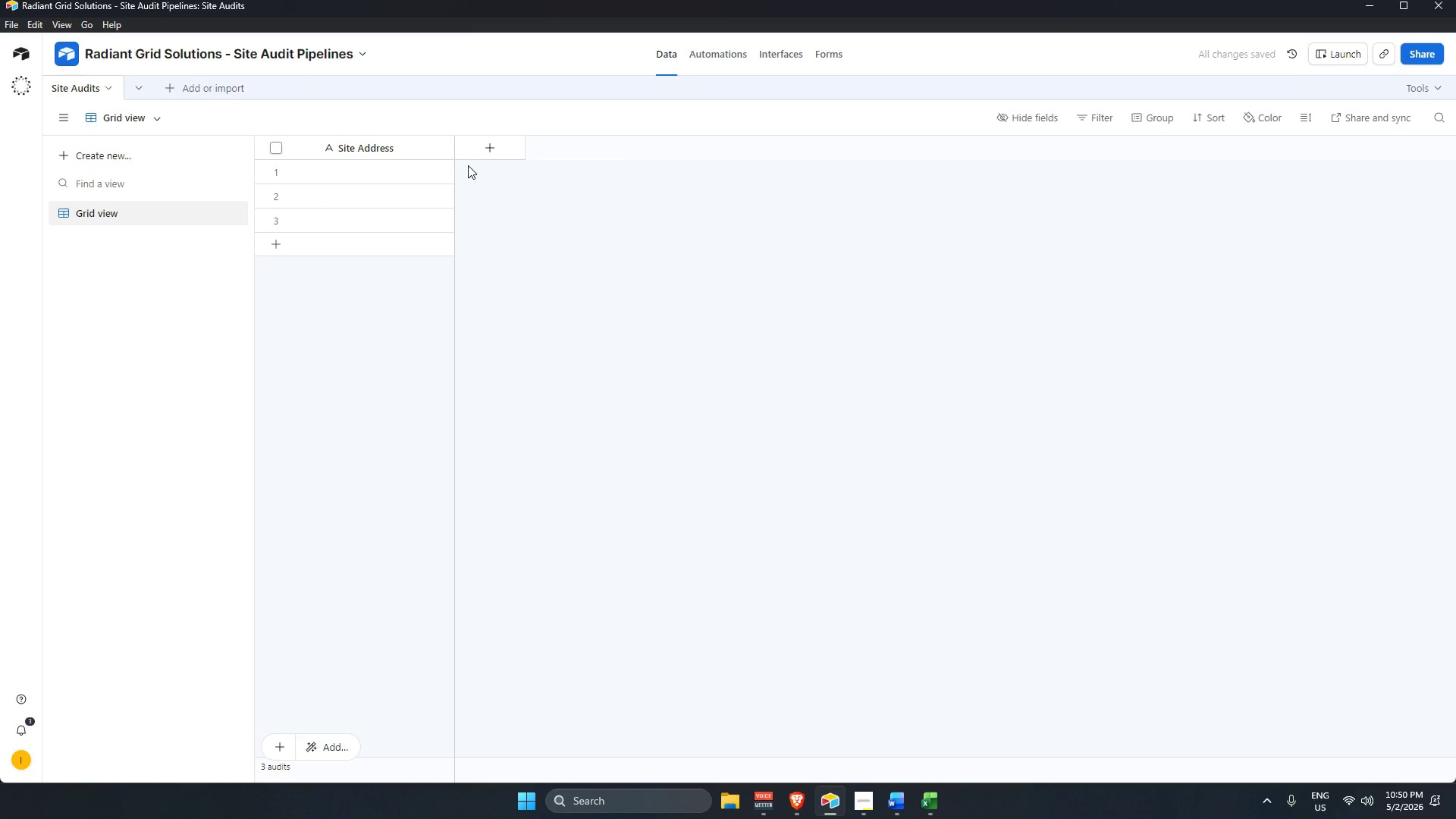 
hold_key(key=ShiftLeft, duration=1.33)
 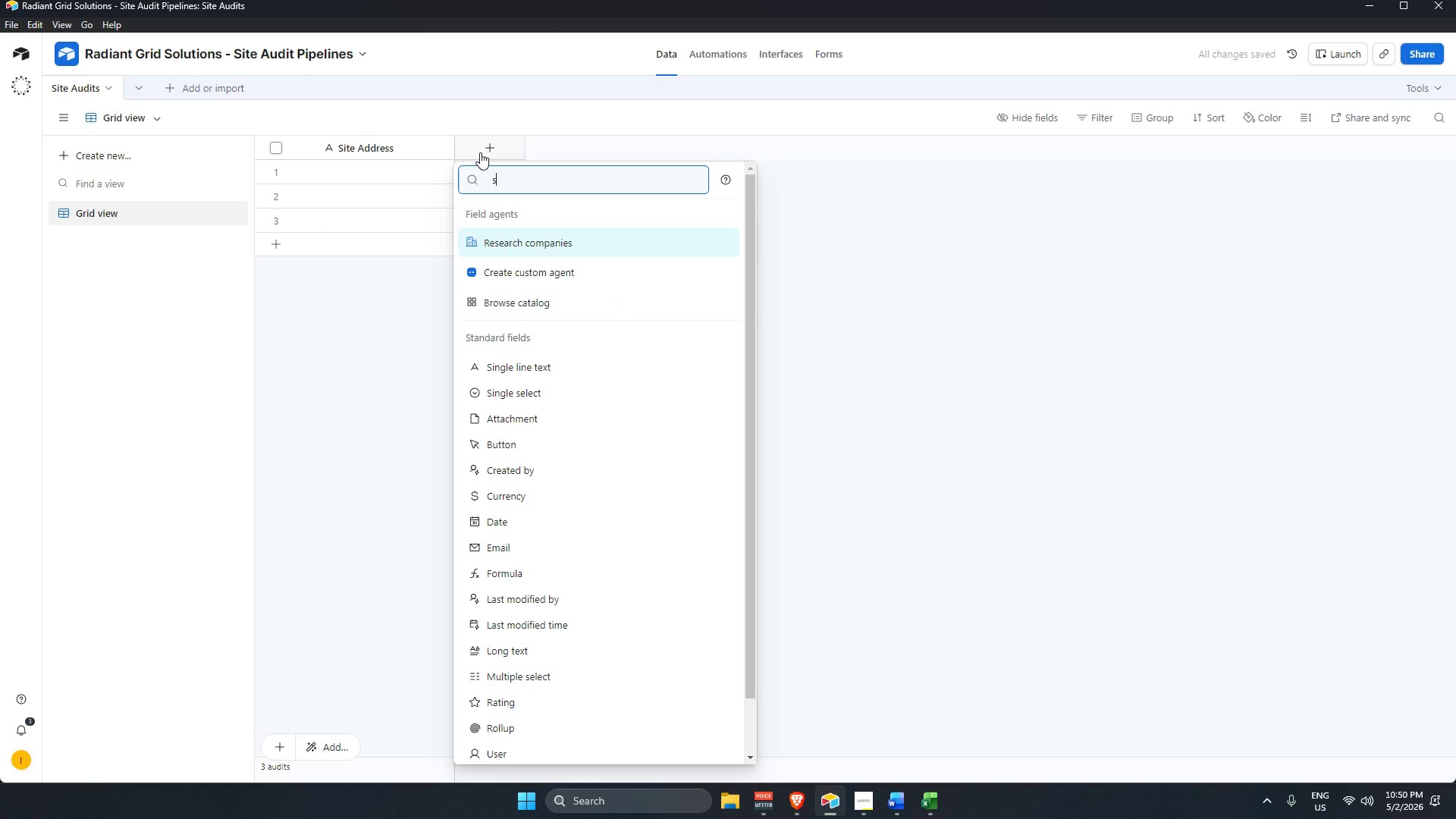 
type(singl)
 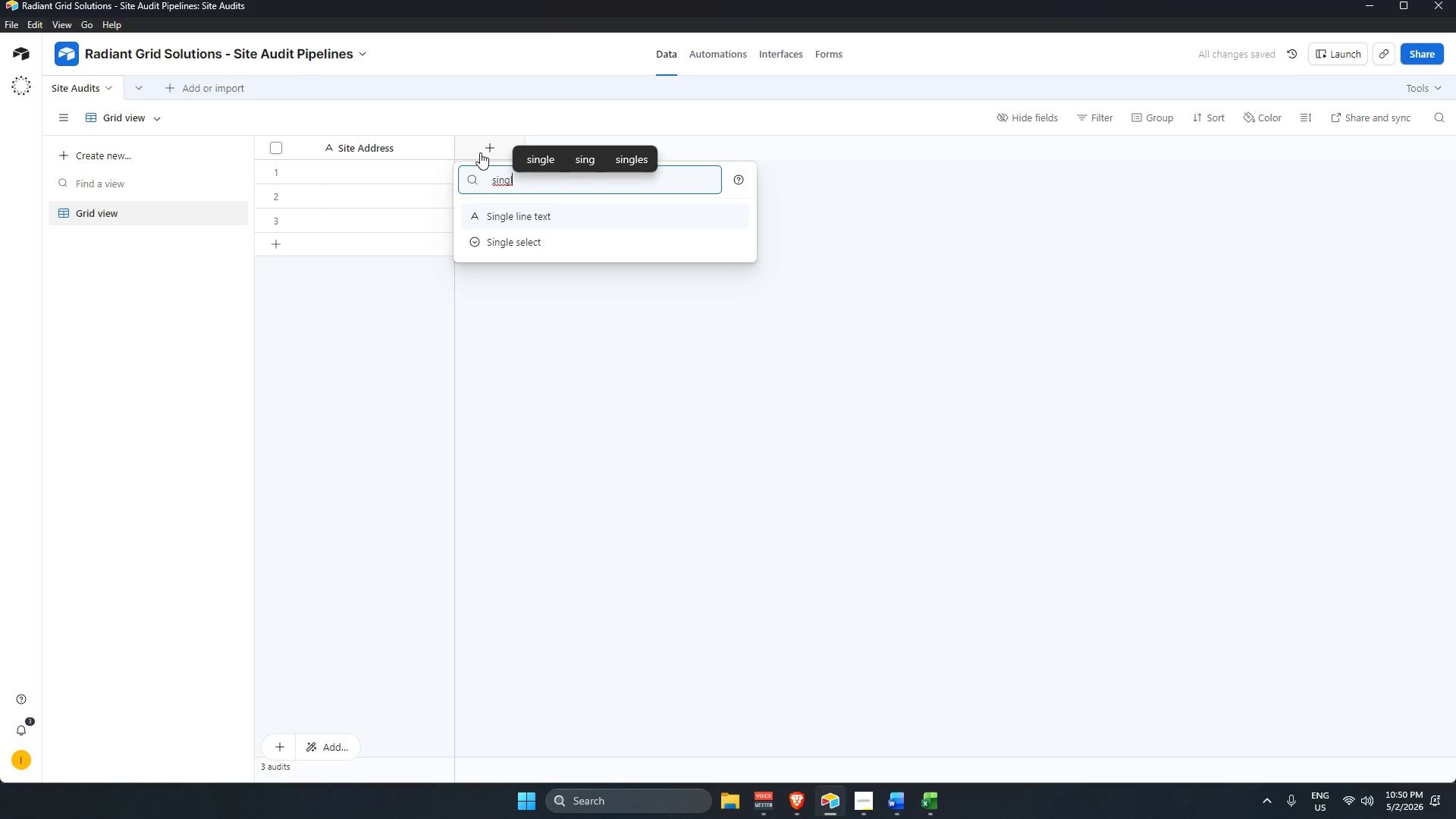 
key(Enter)
 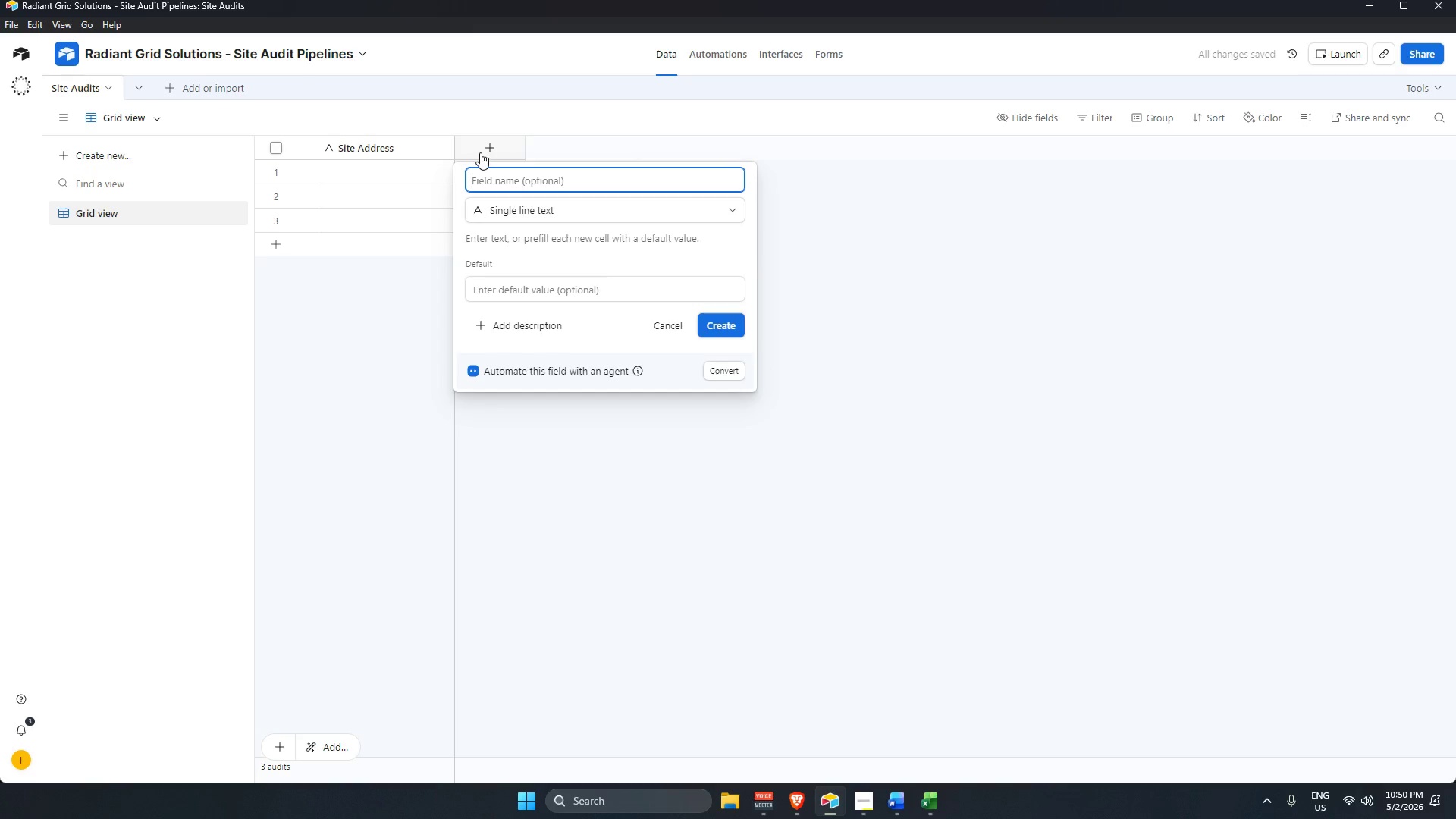 
type(Customer Name)
 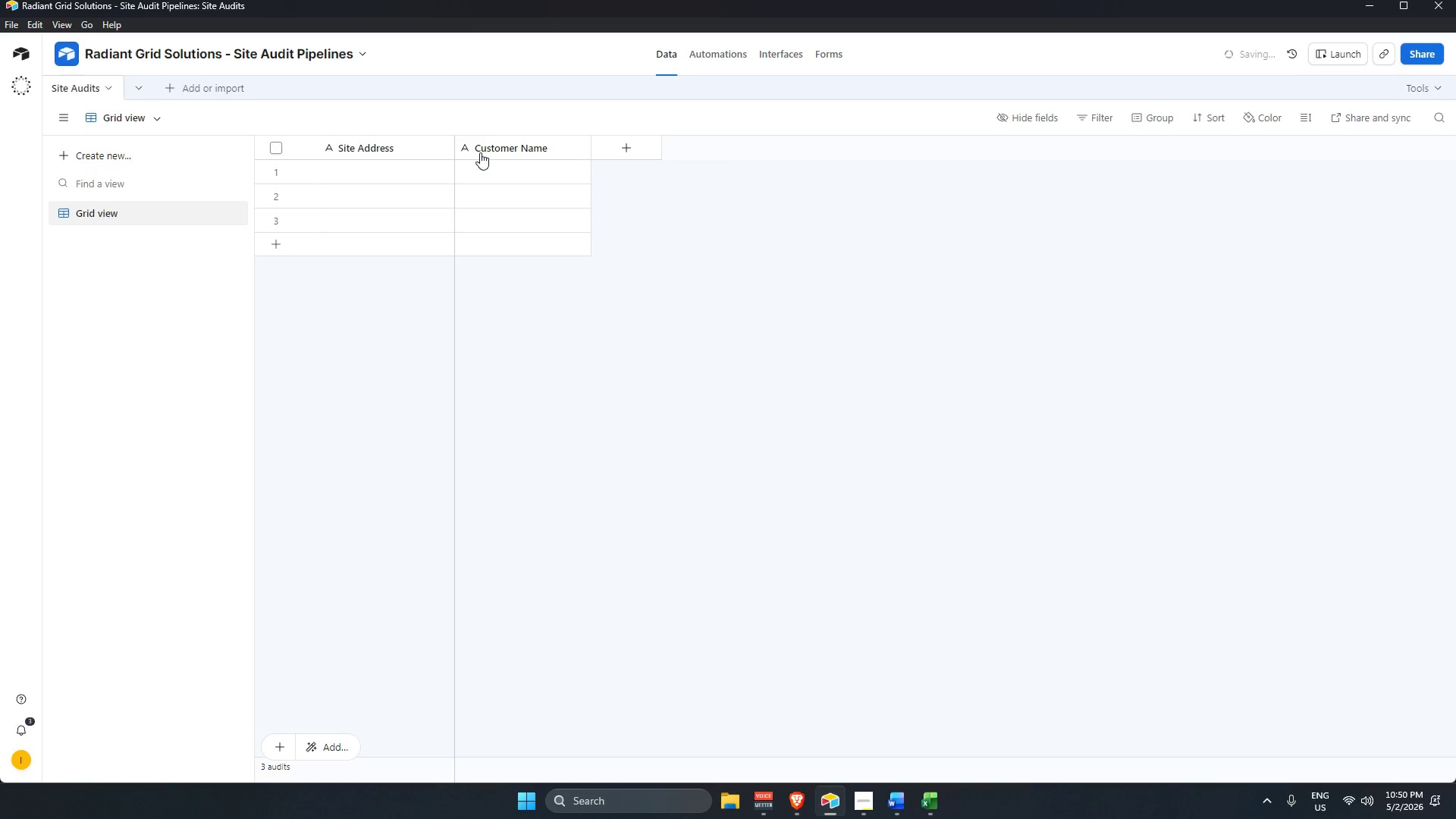 
 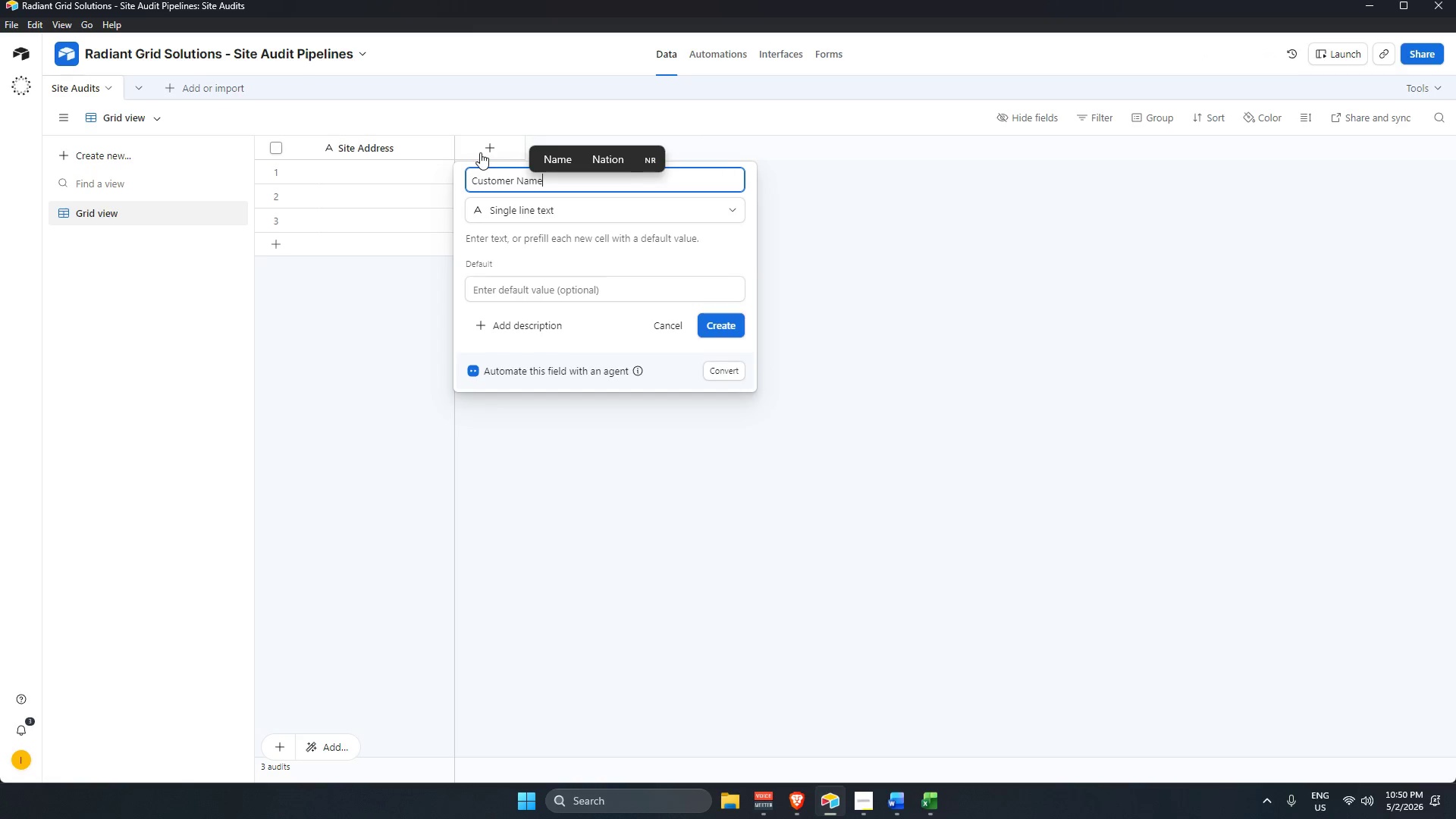 
key(Enter)
 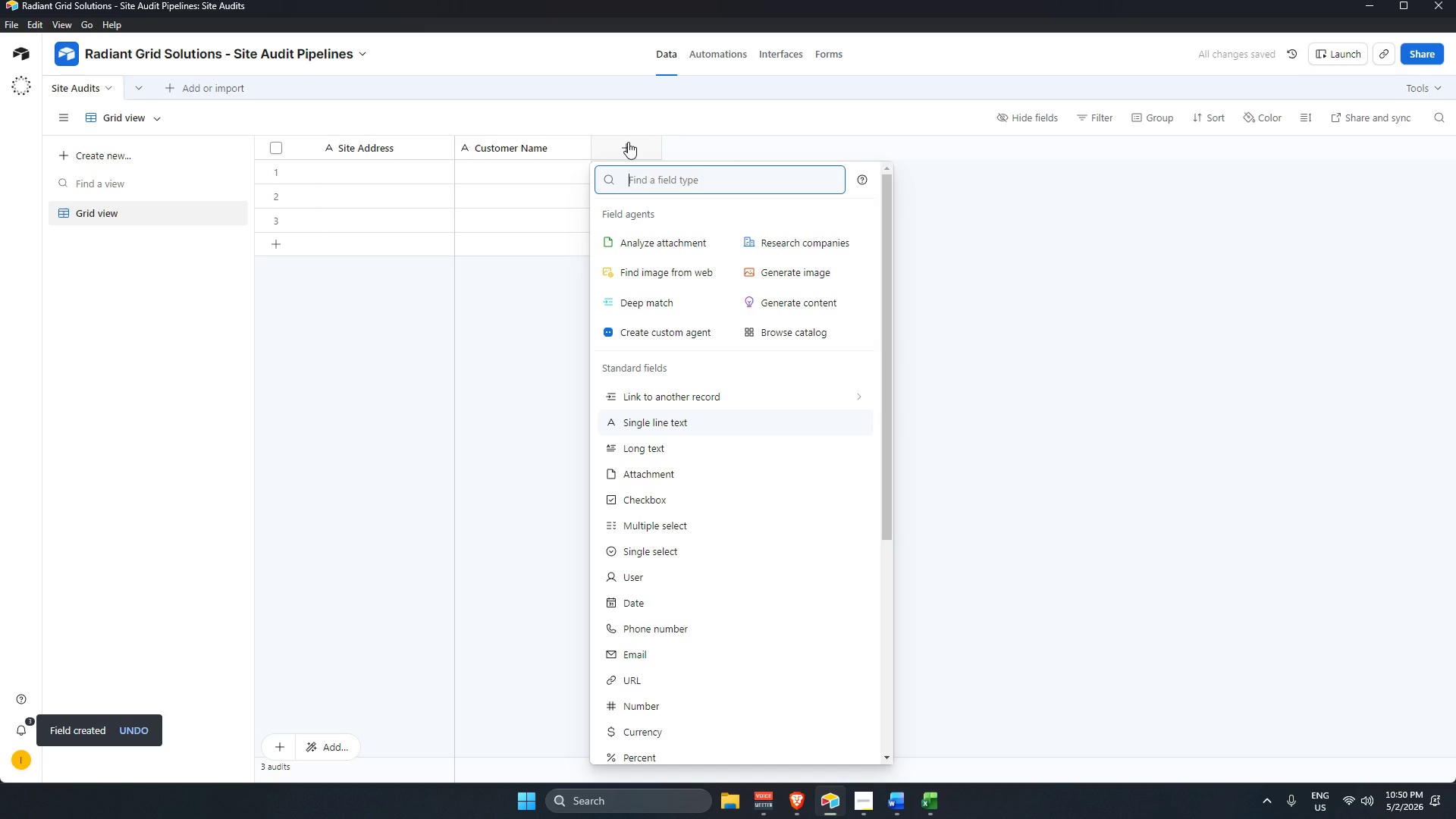 
type(singli)
key(Backspace)
 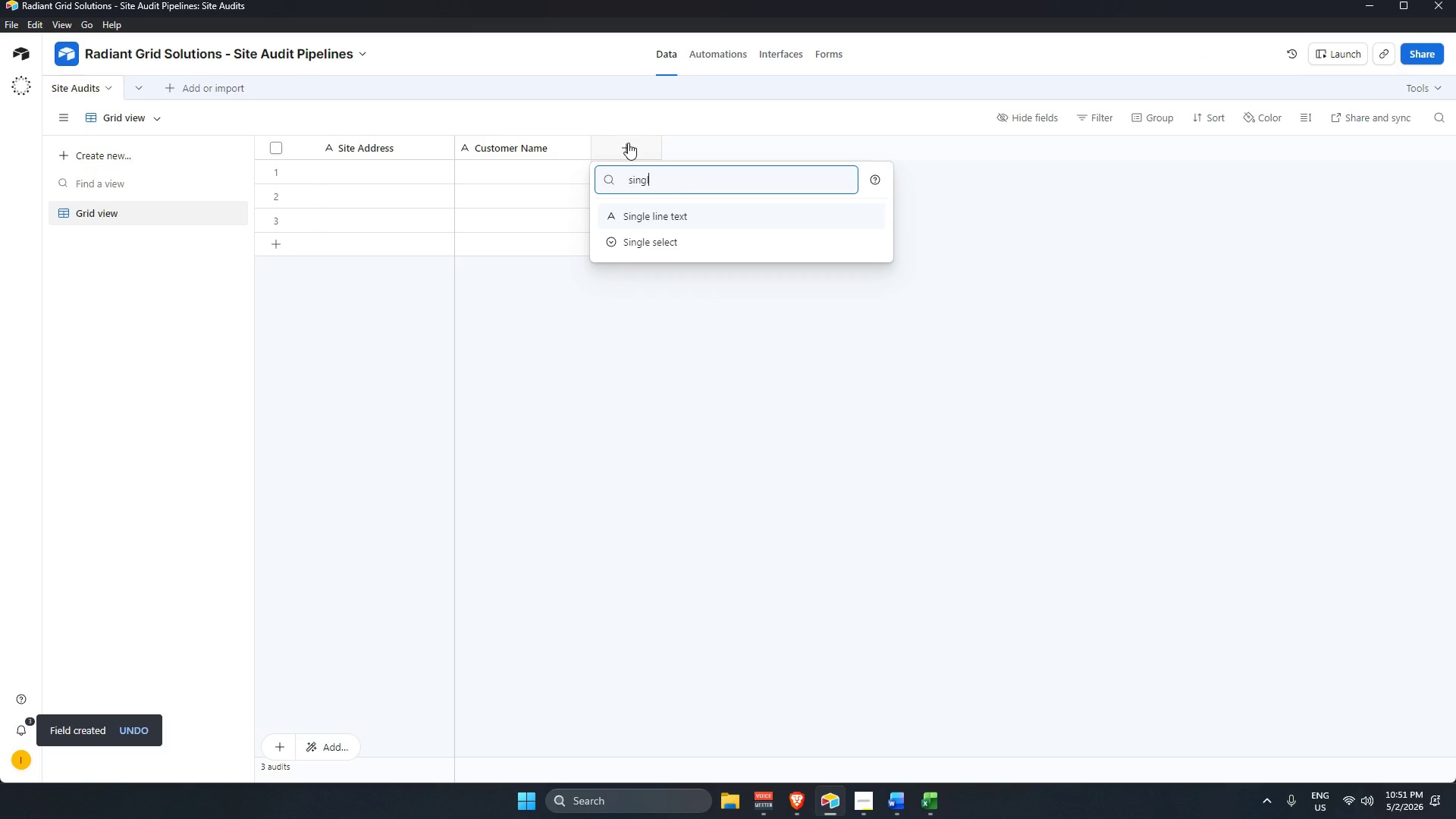 
key(ArrowDown)
 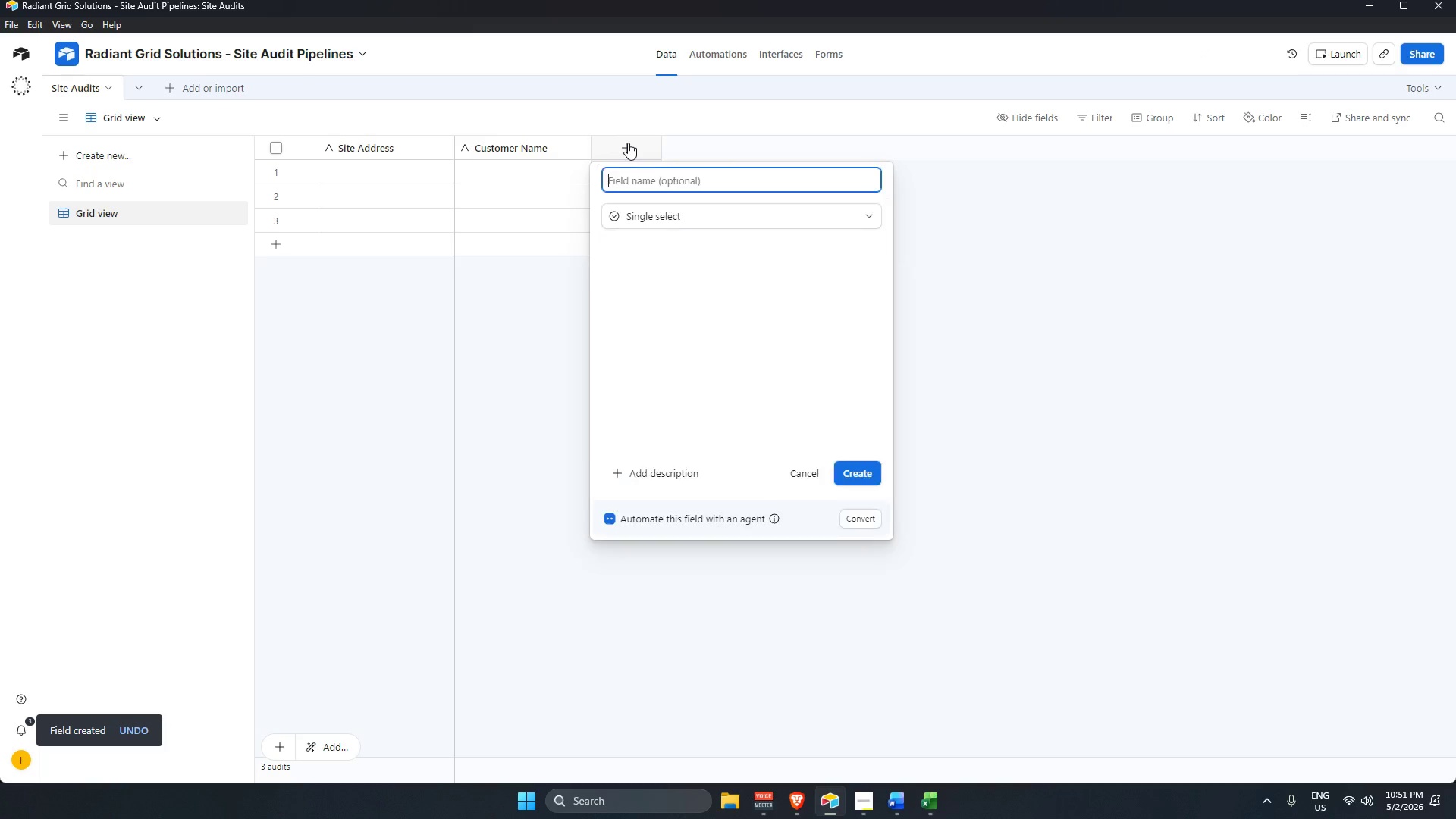 
key(Enter)
 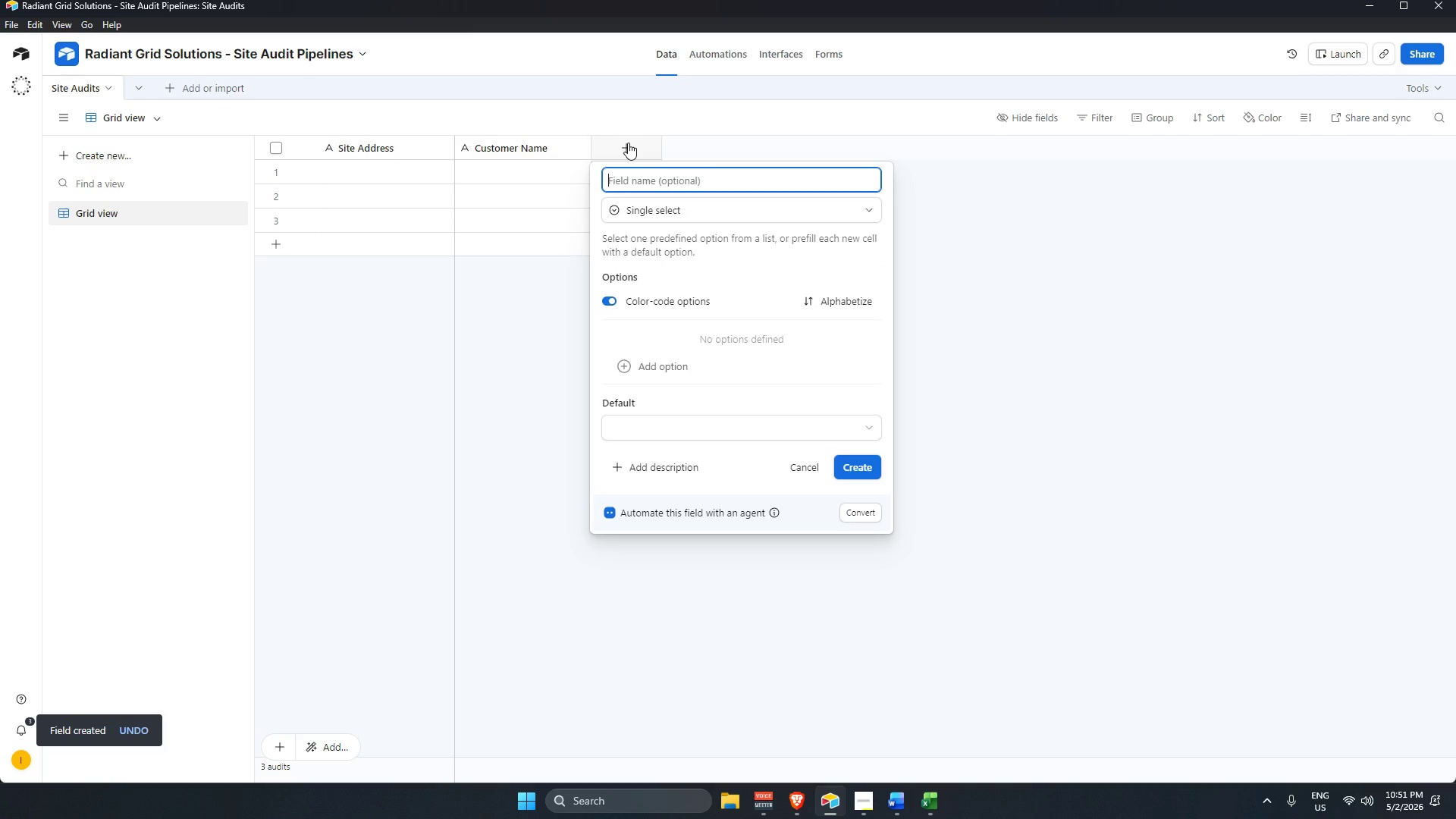 
type(Status)
 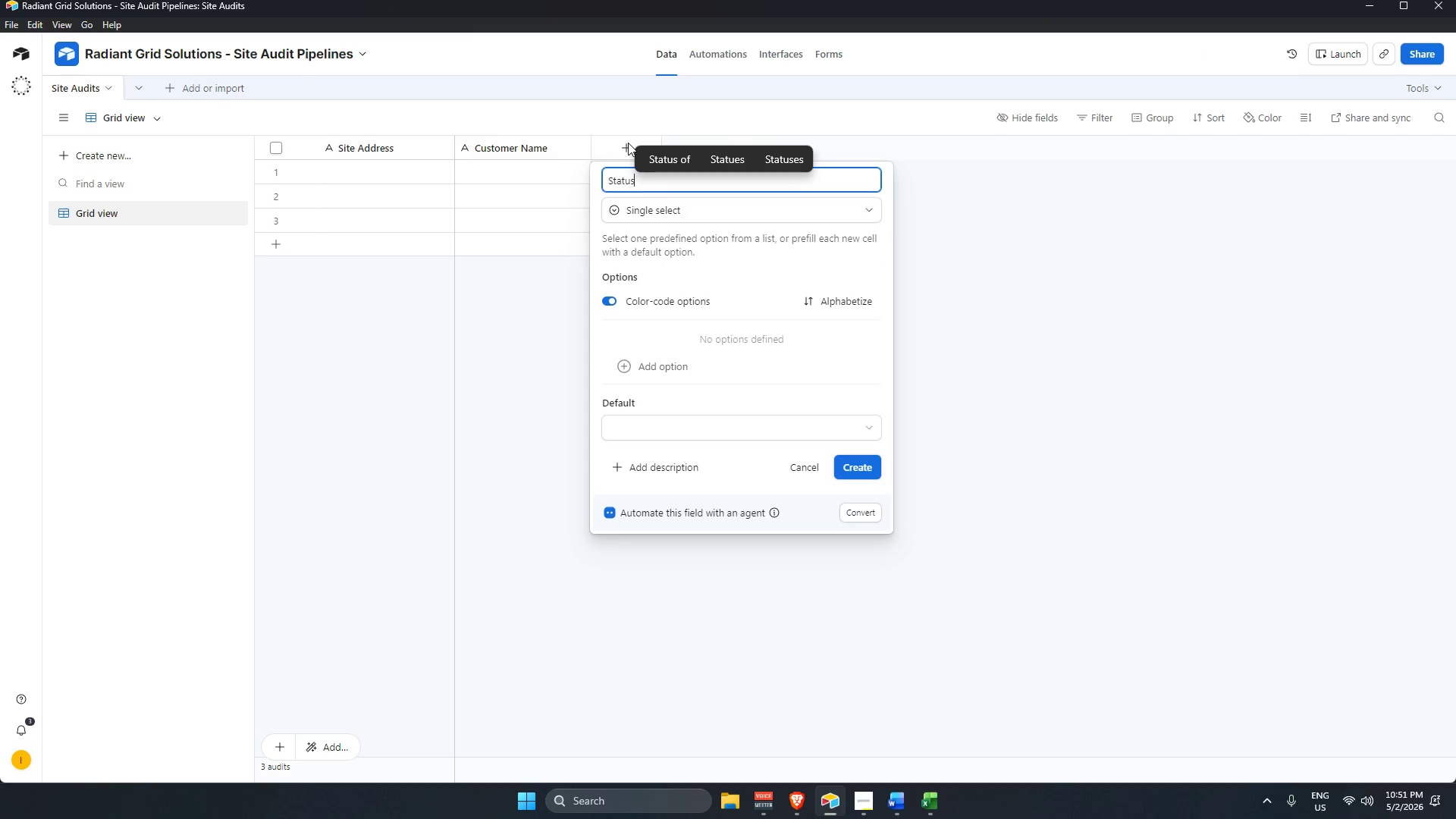 
key(Enter)
 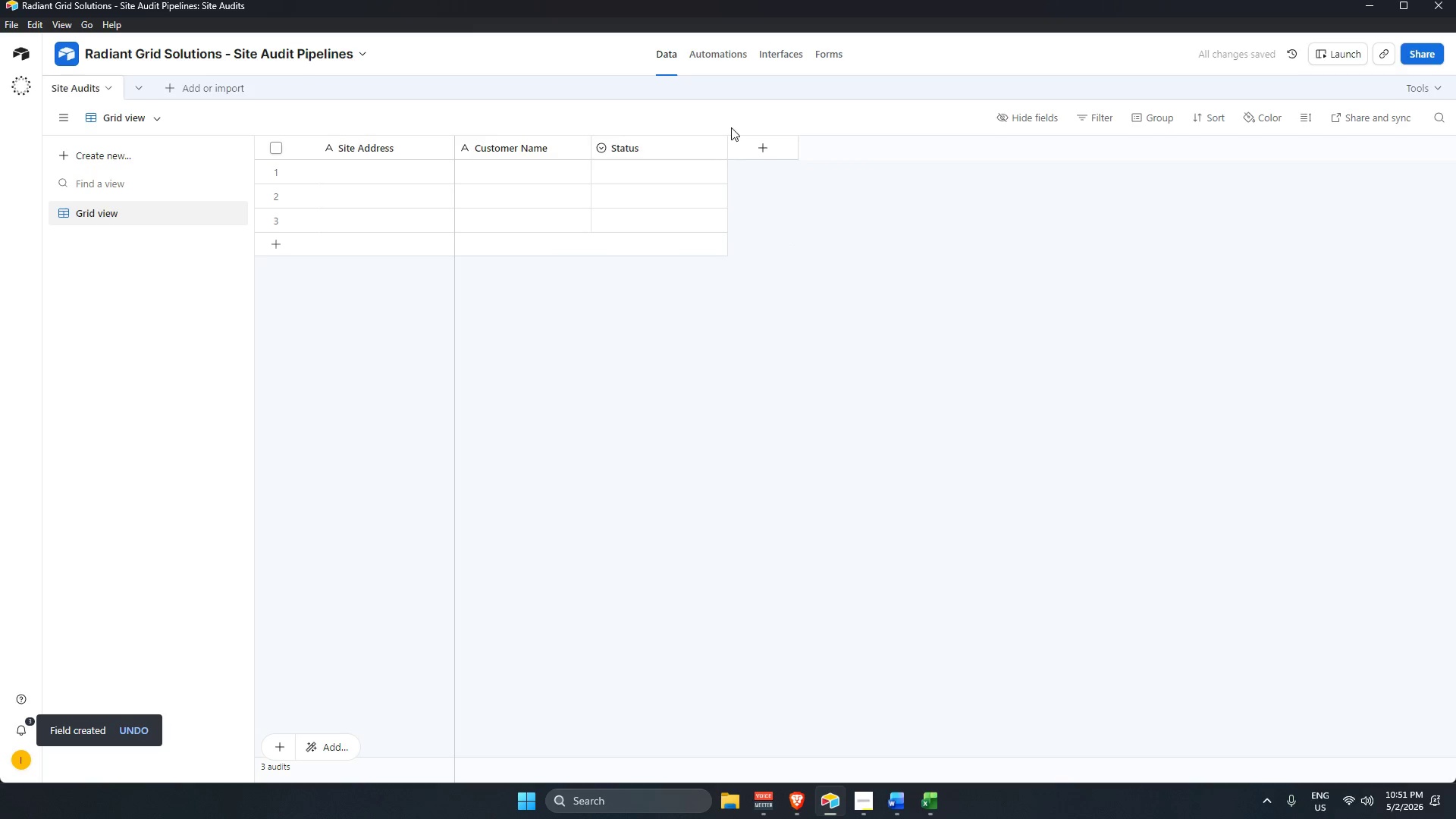 
left_click([779, 156])
 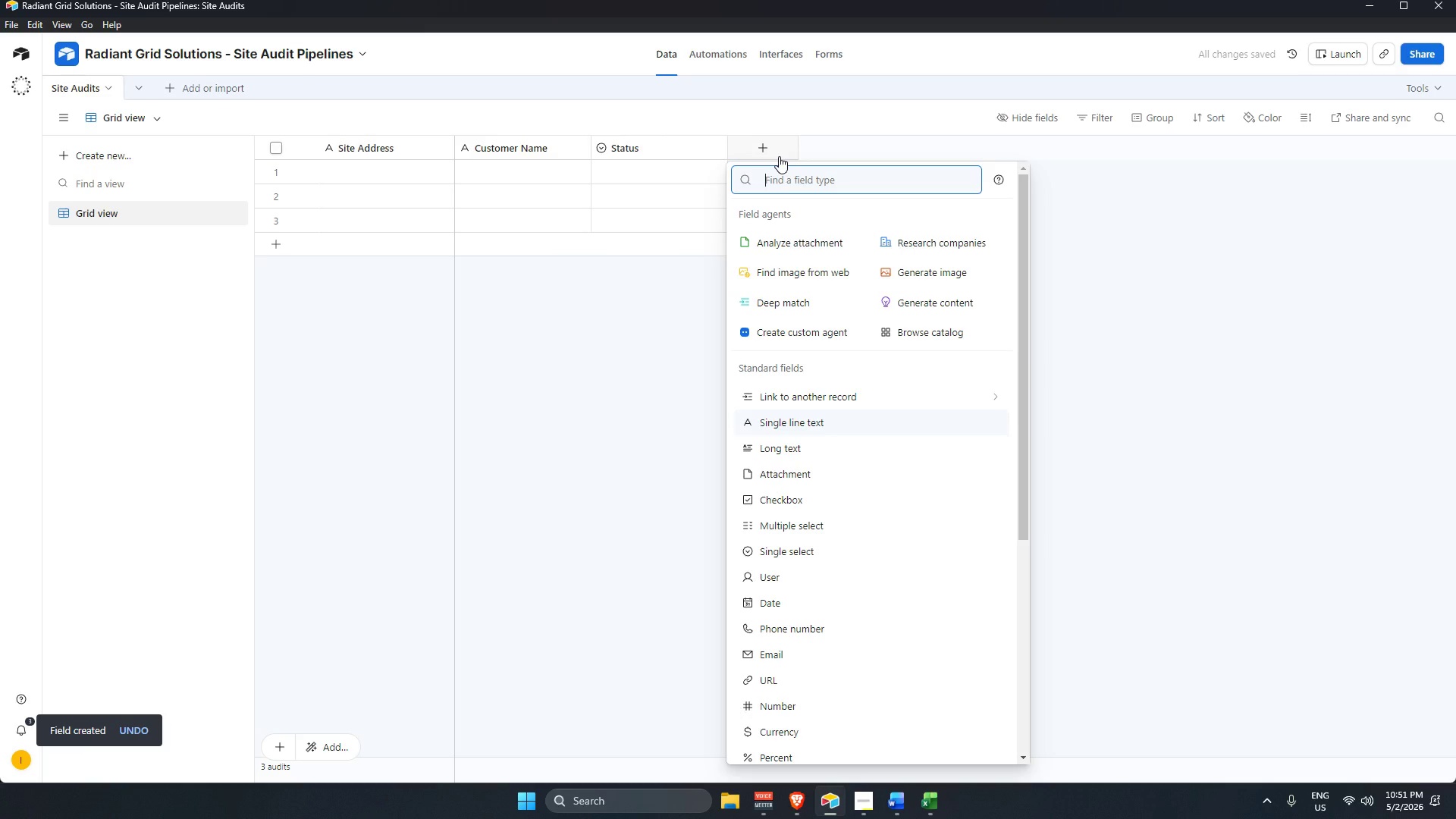 
type(singl)
 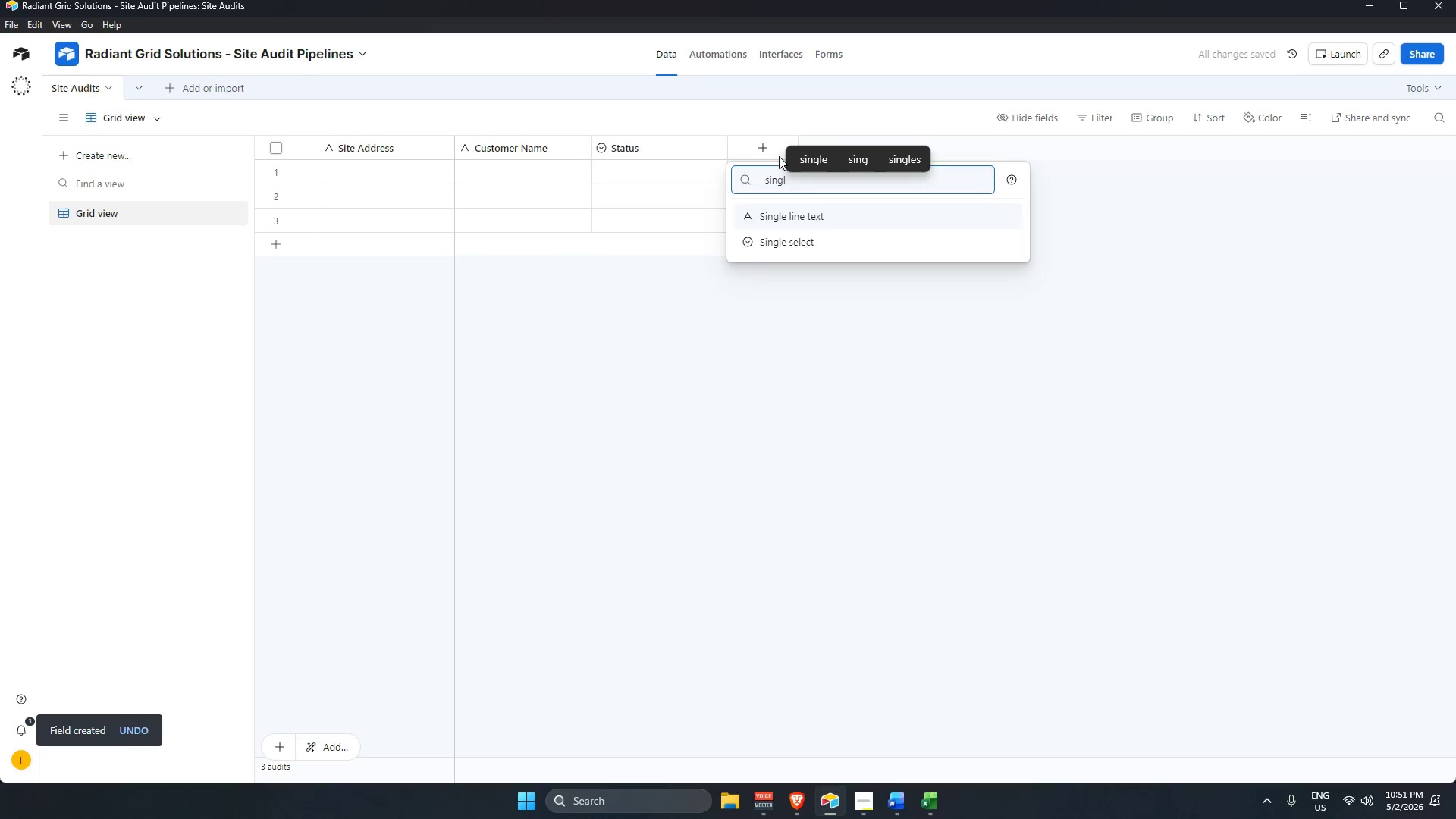 
key(ArrowDown)
 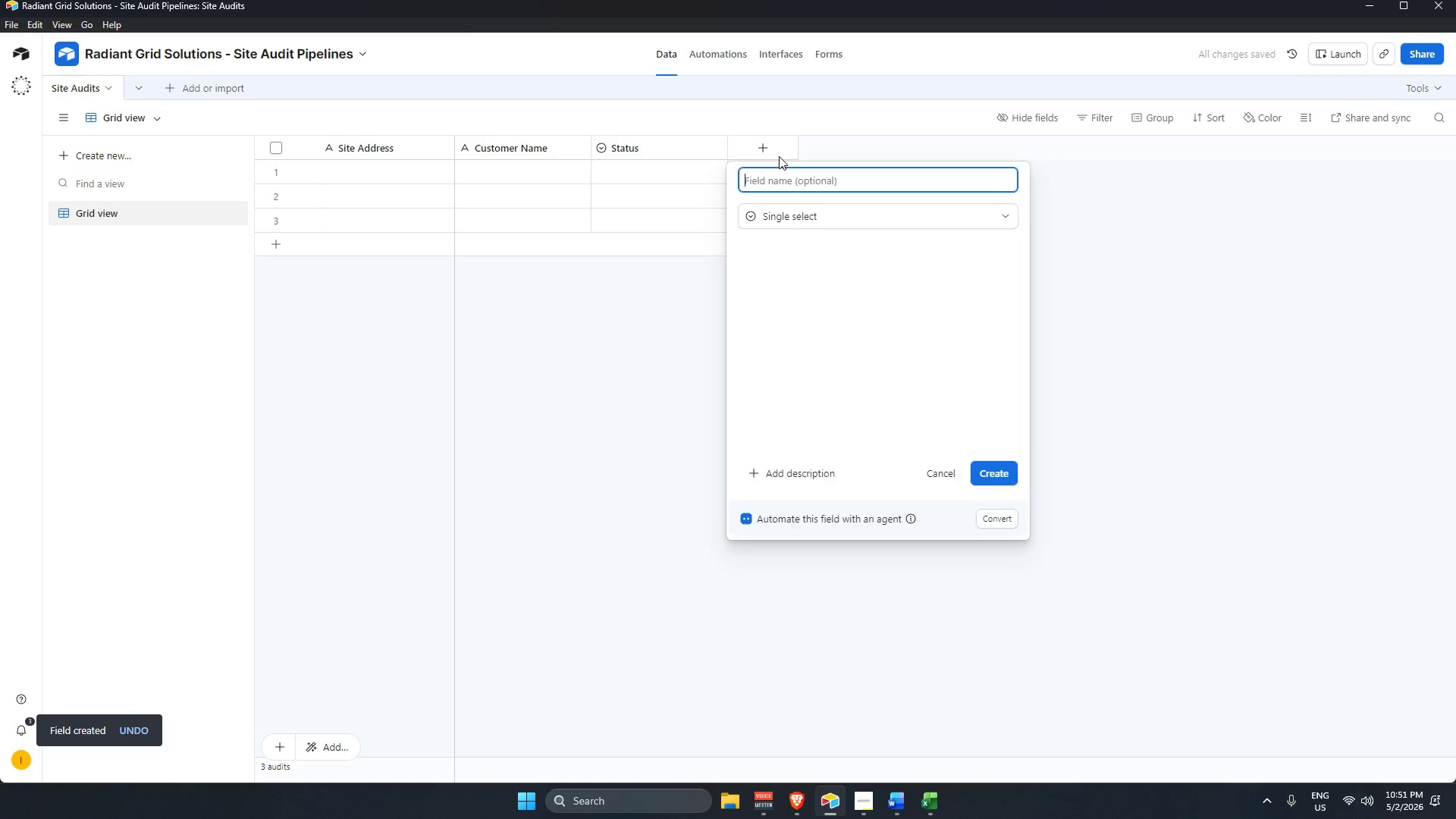 
key(Enter)
 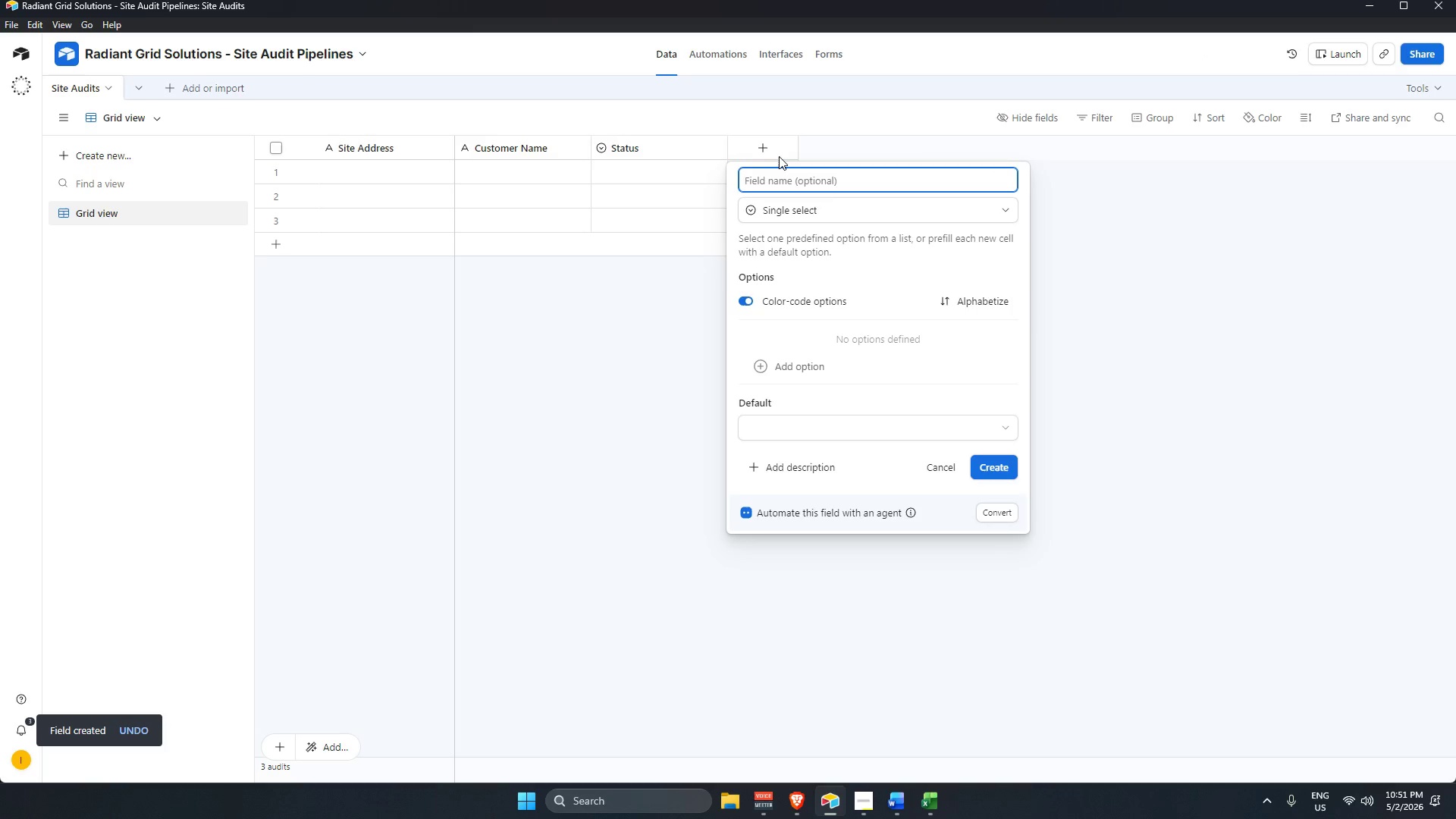 
type(Roof Type)
 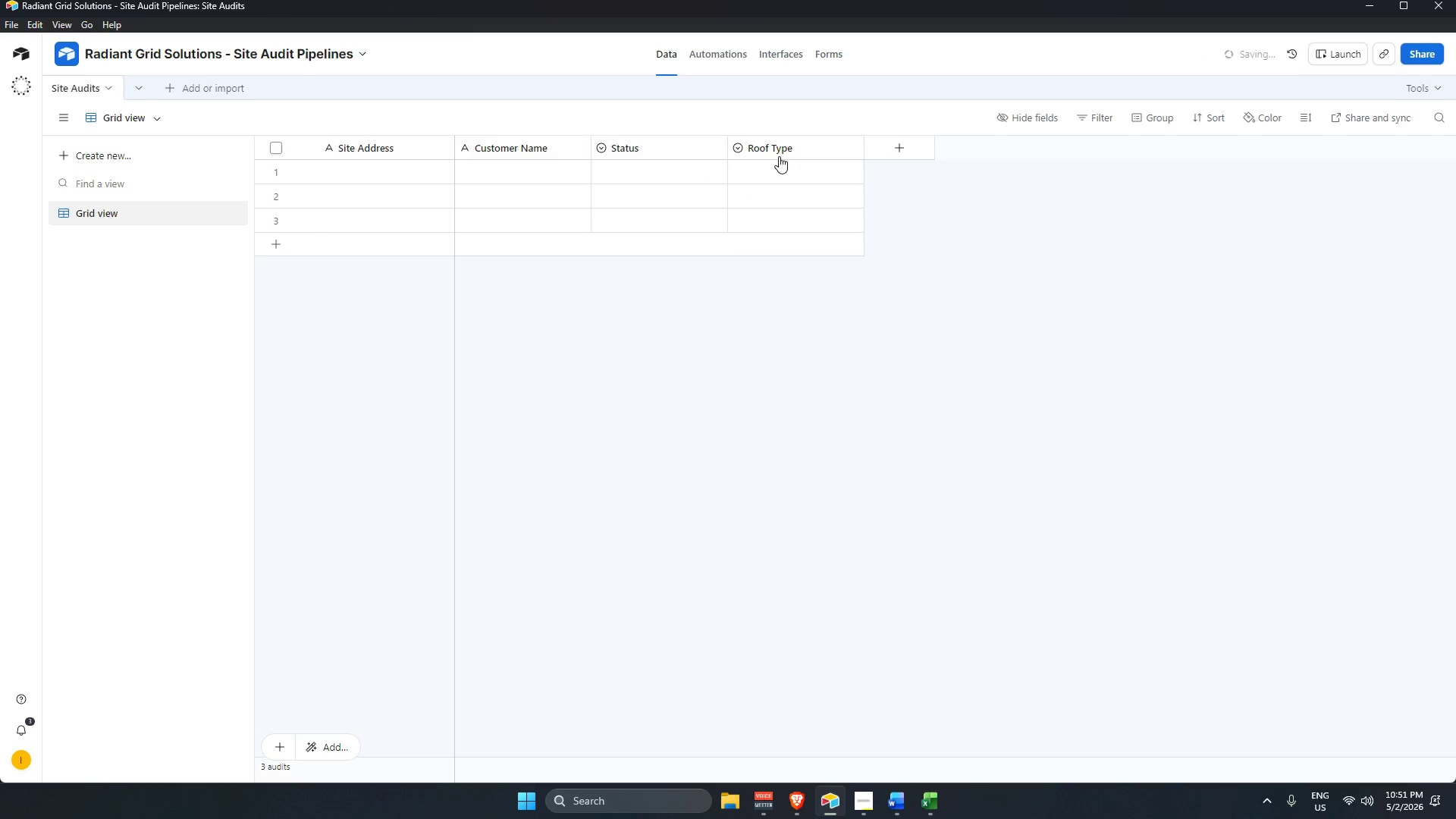 
 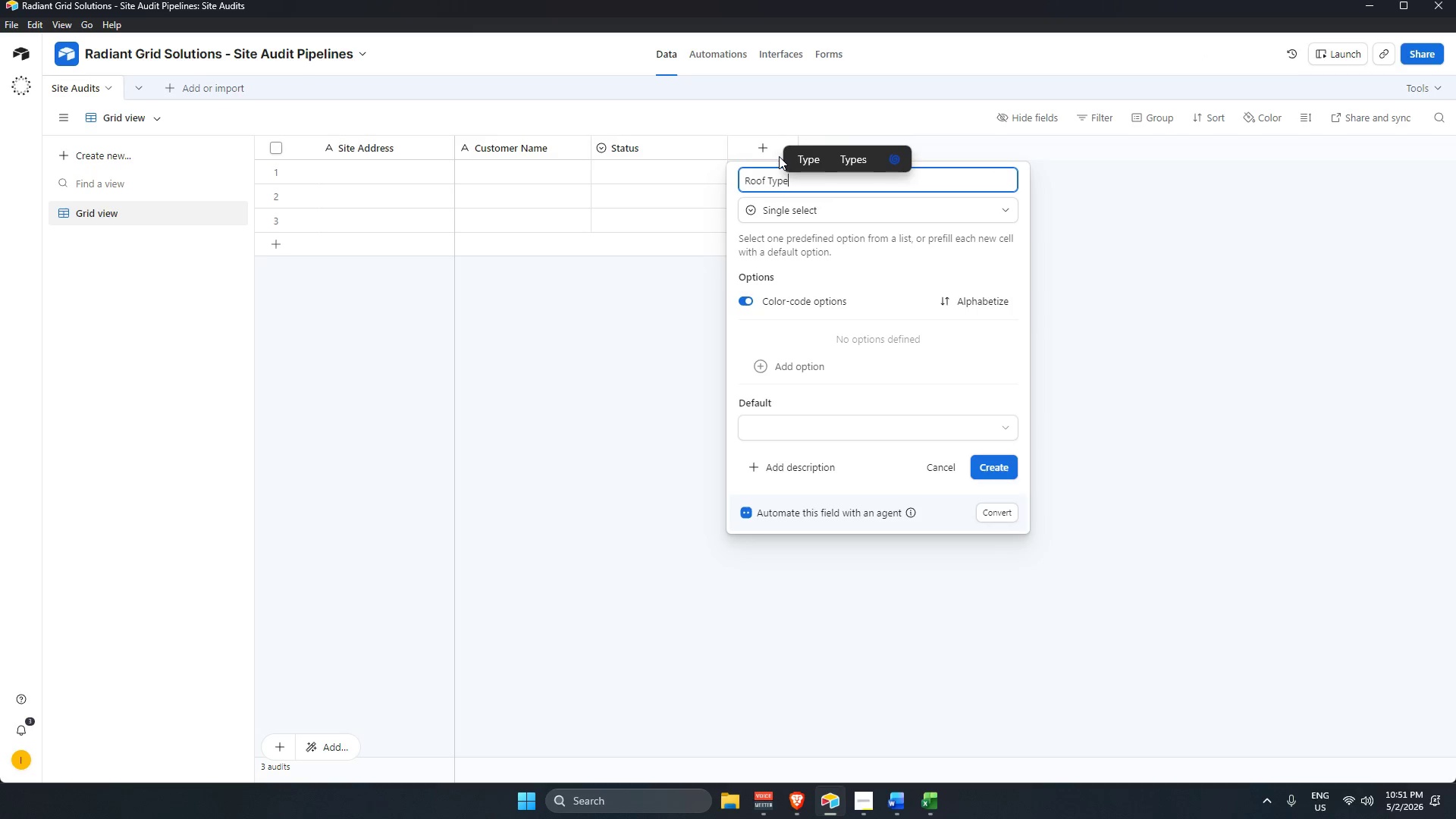 
key(Enter)
 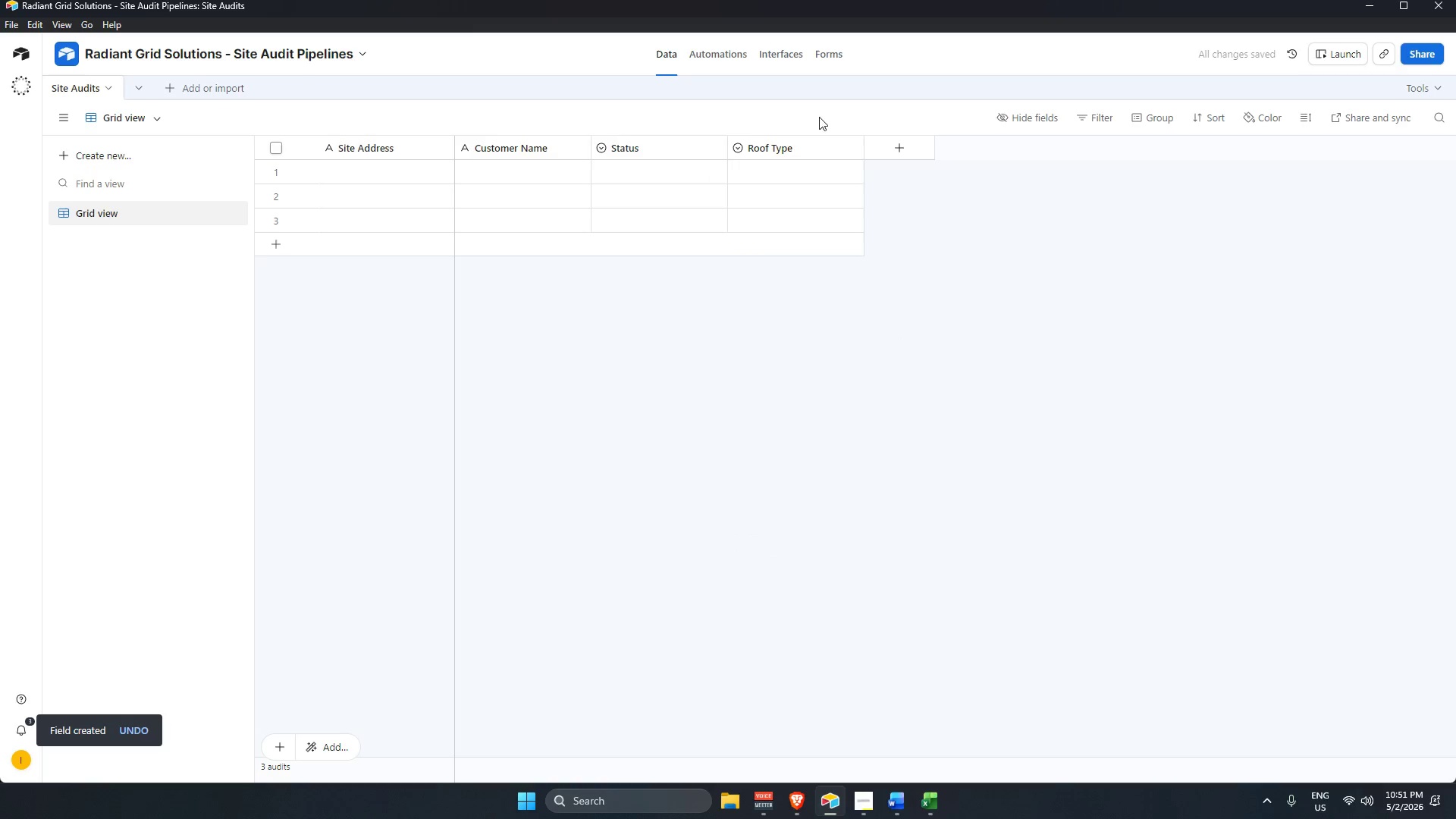 
left_click([907, 146])
 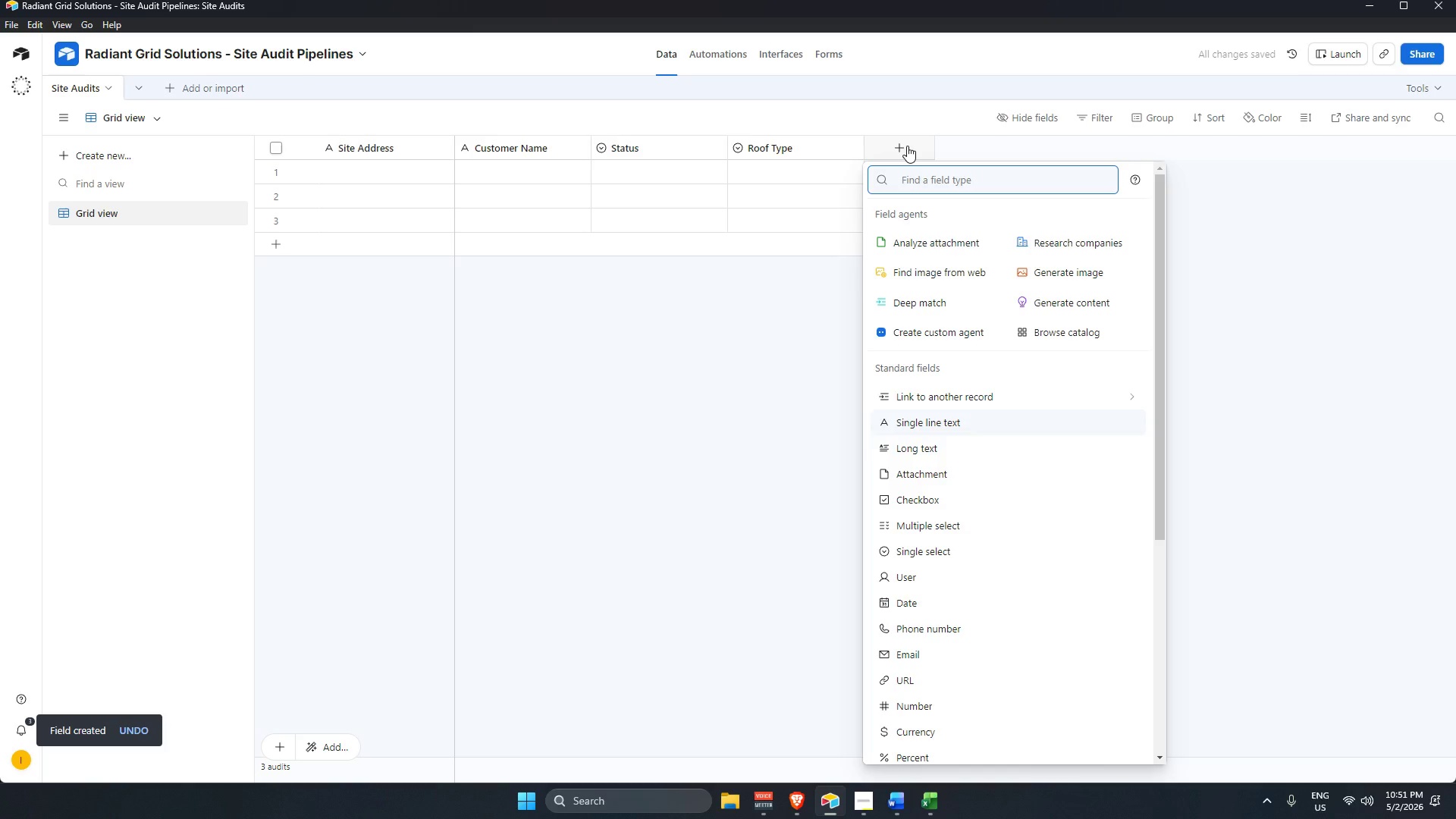 
wait(5.11)
 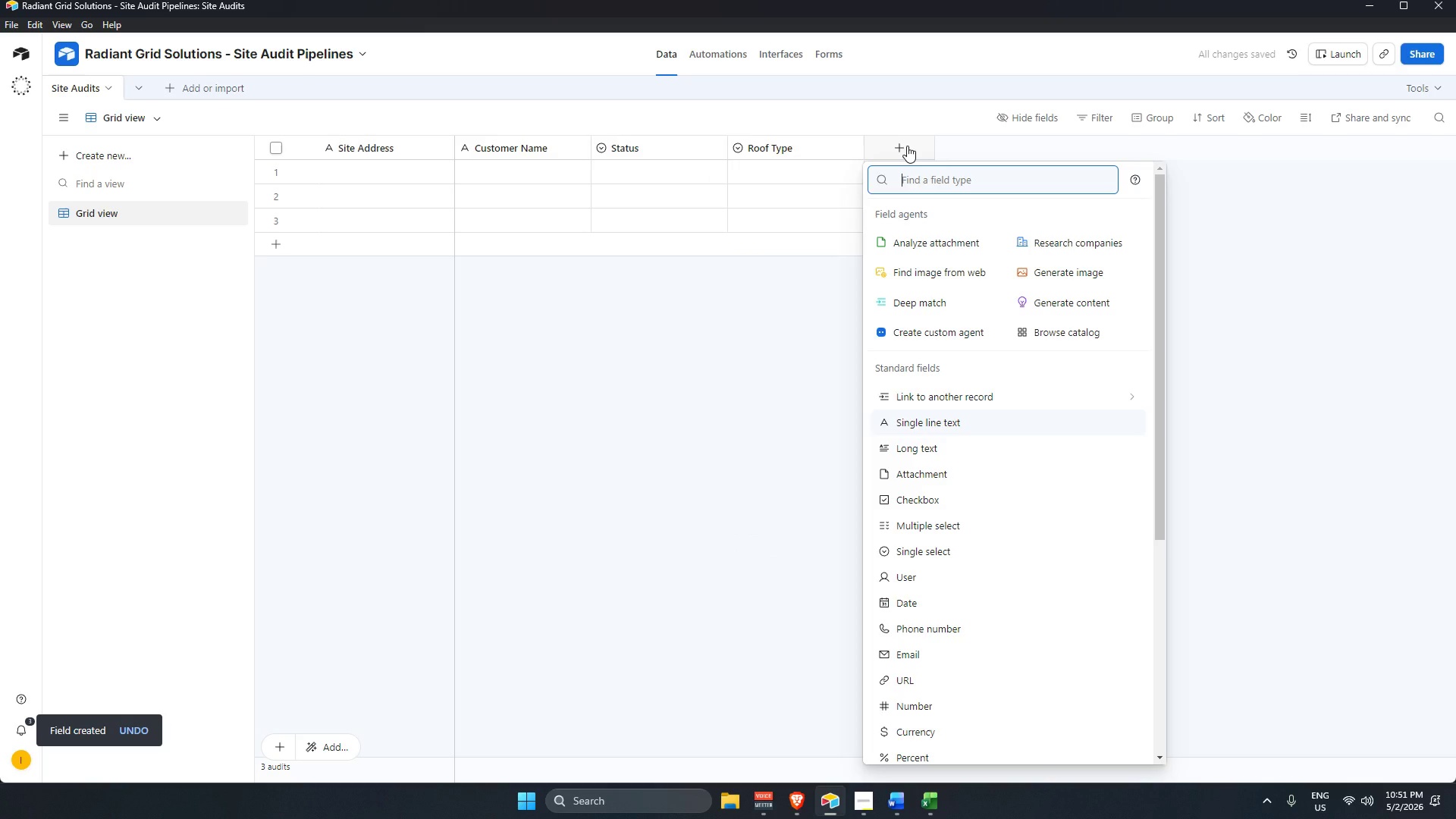 
type(num)
 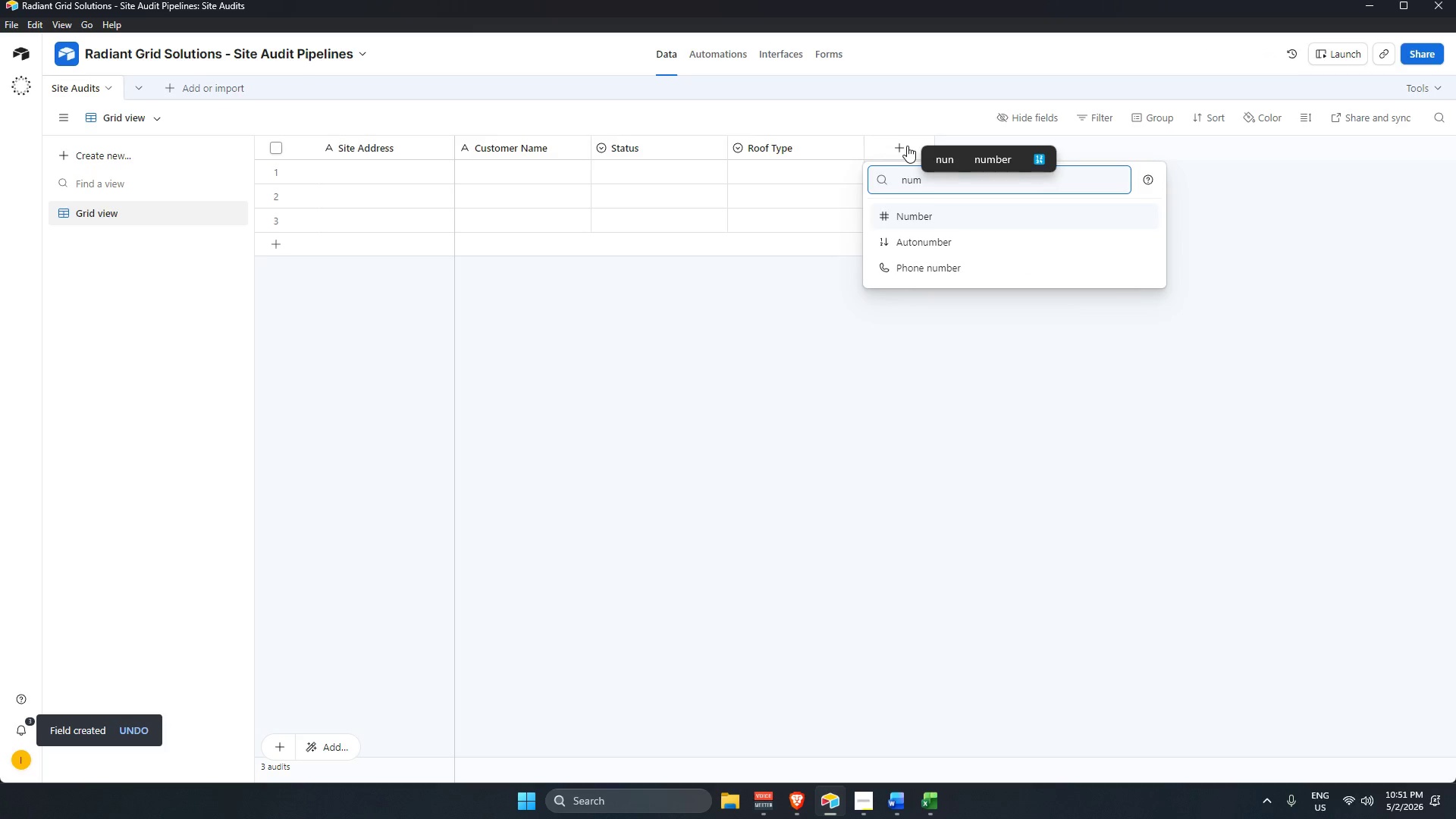 
key(Enter)
 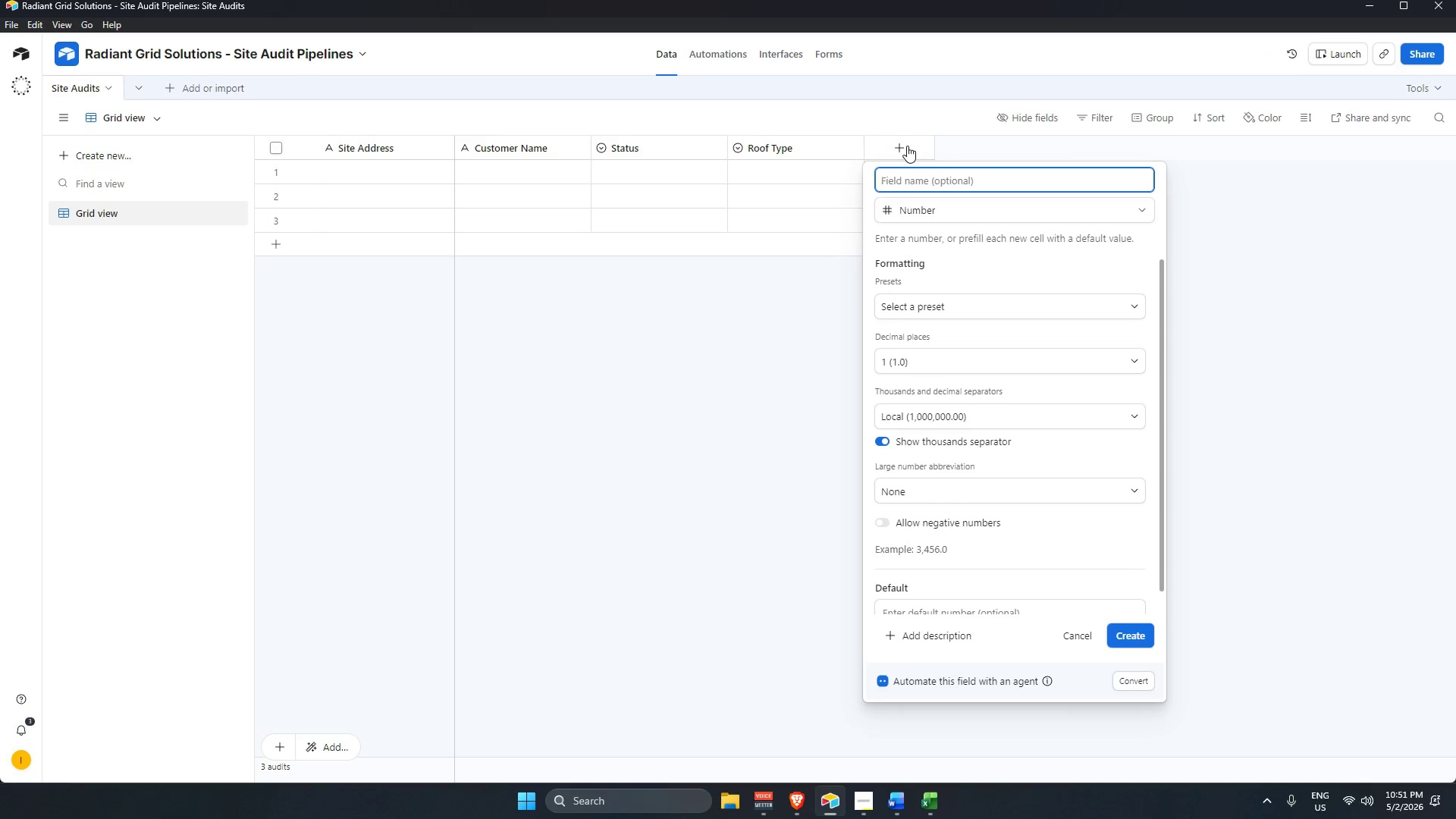 
type(System )
 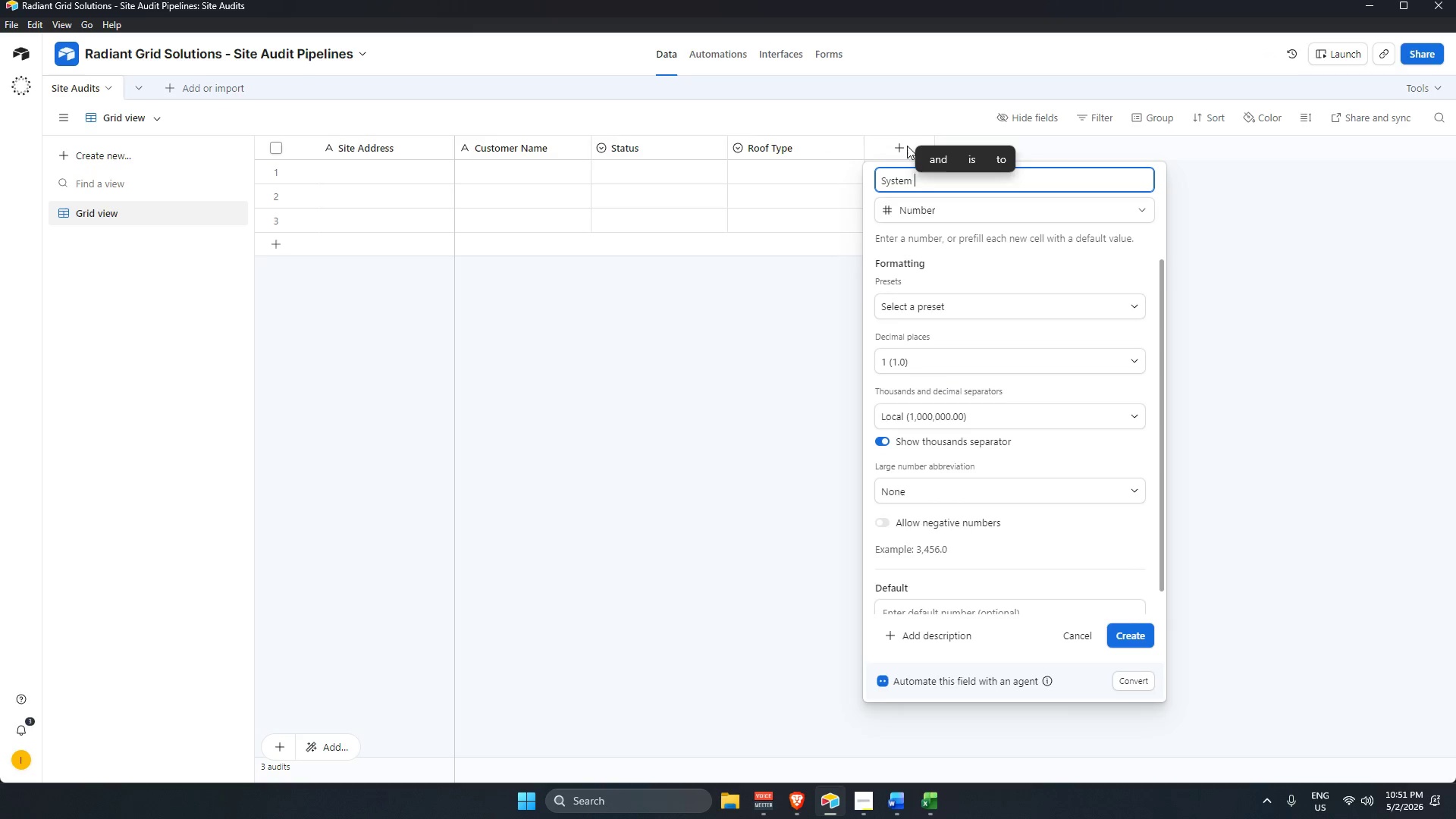 
type((kW))
 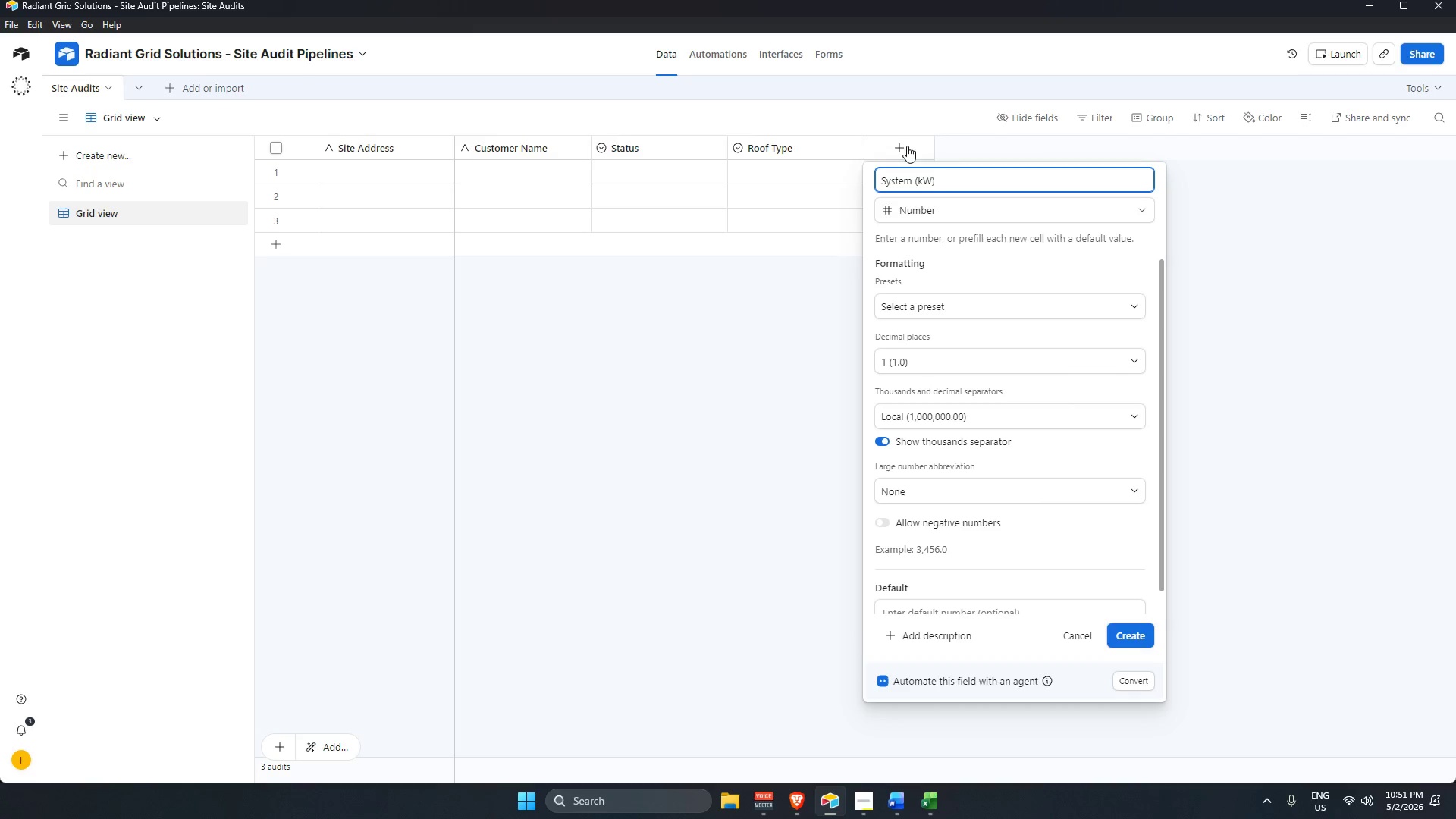 
wait(6.23)
 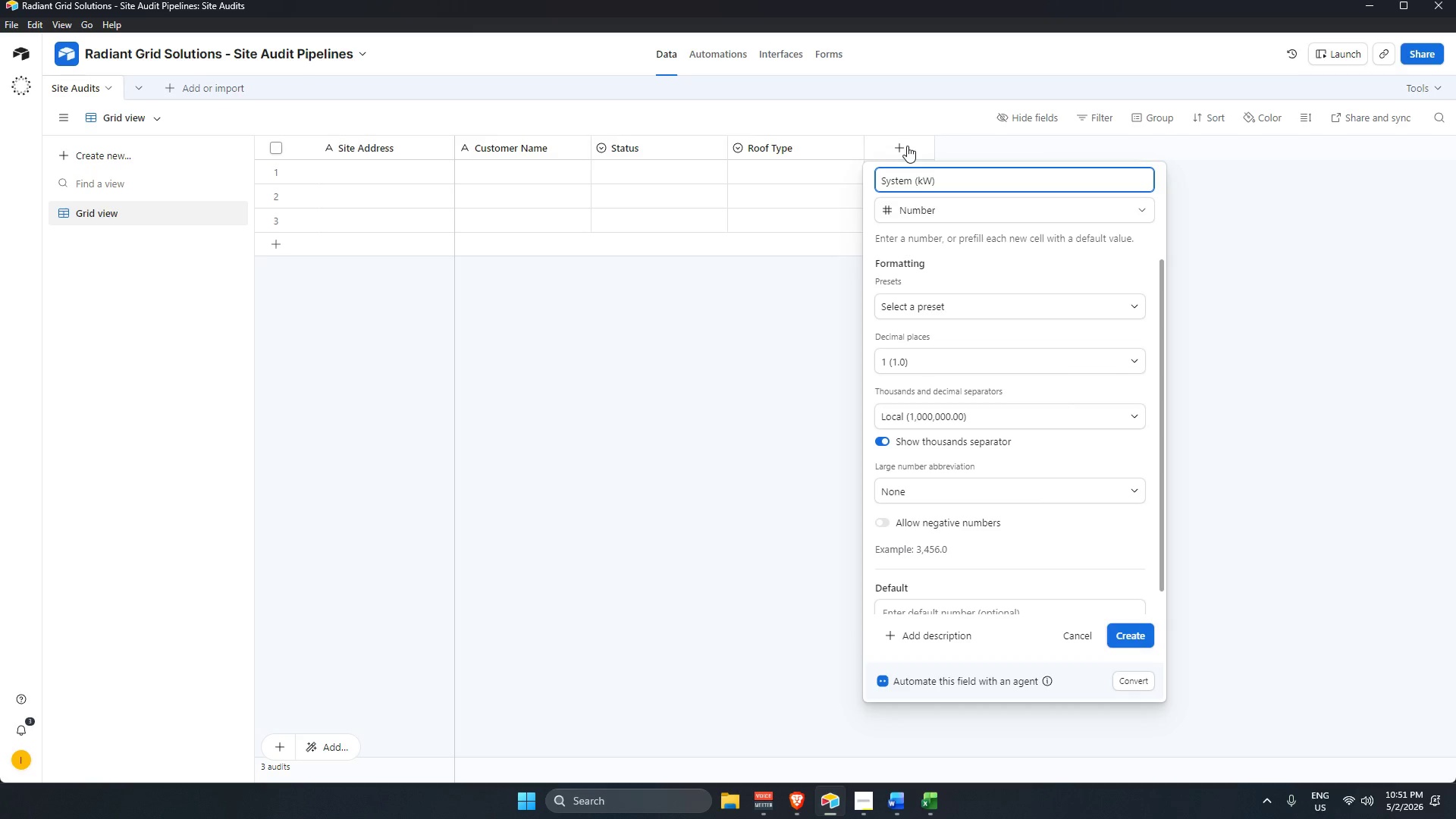 
key(Enter)
 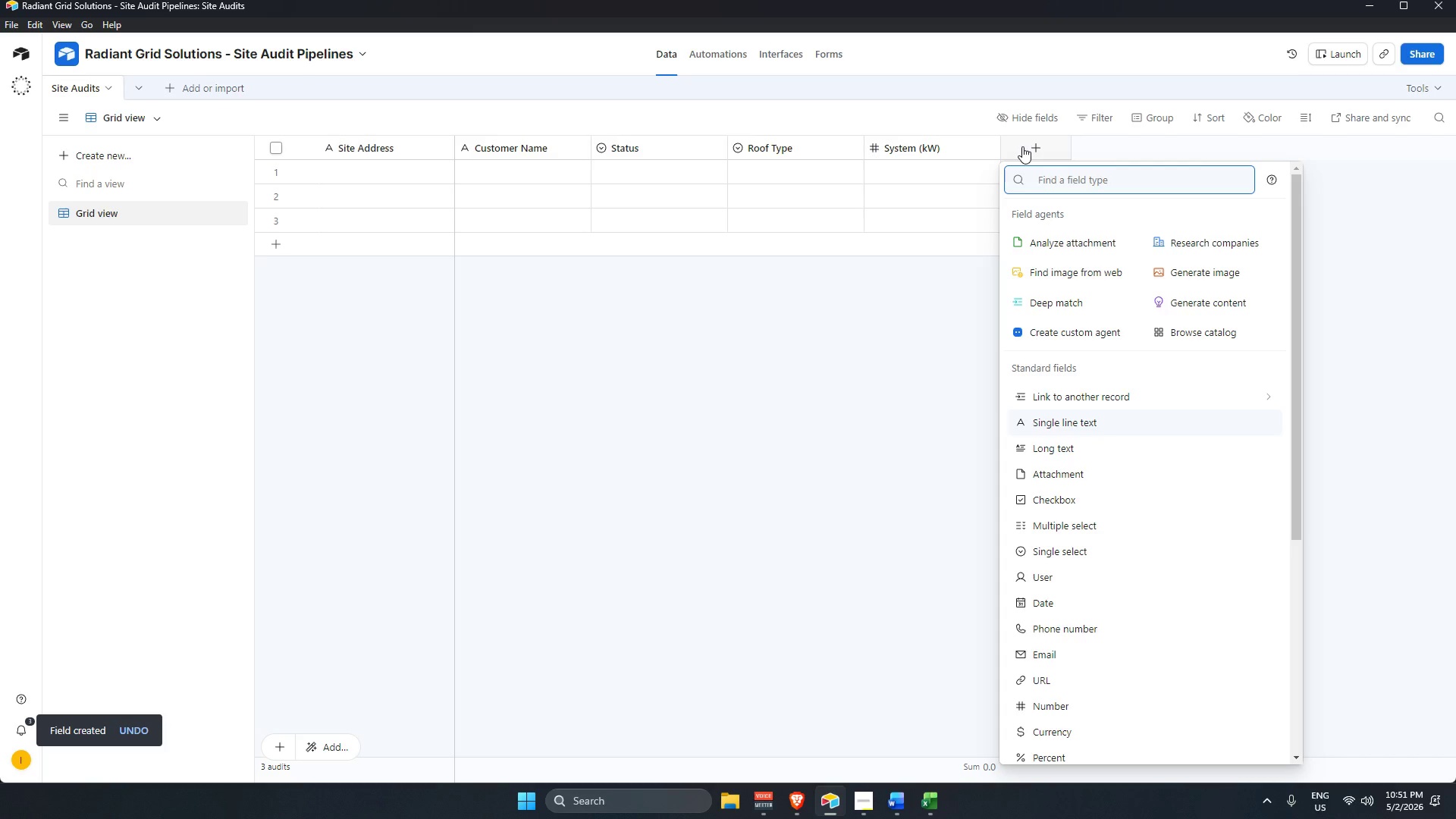 
wait(7.86)
 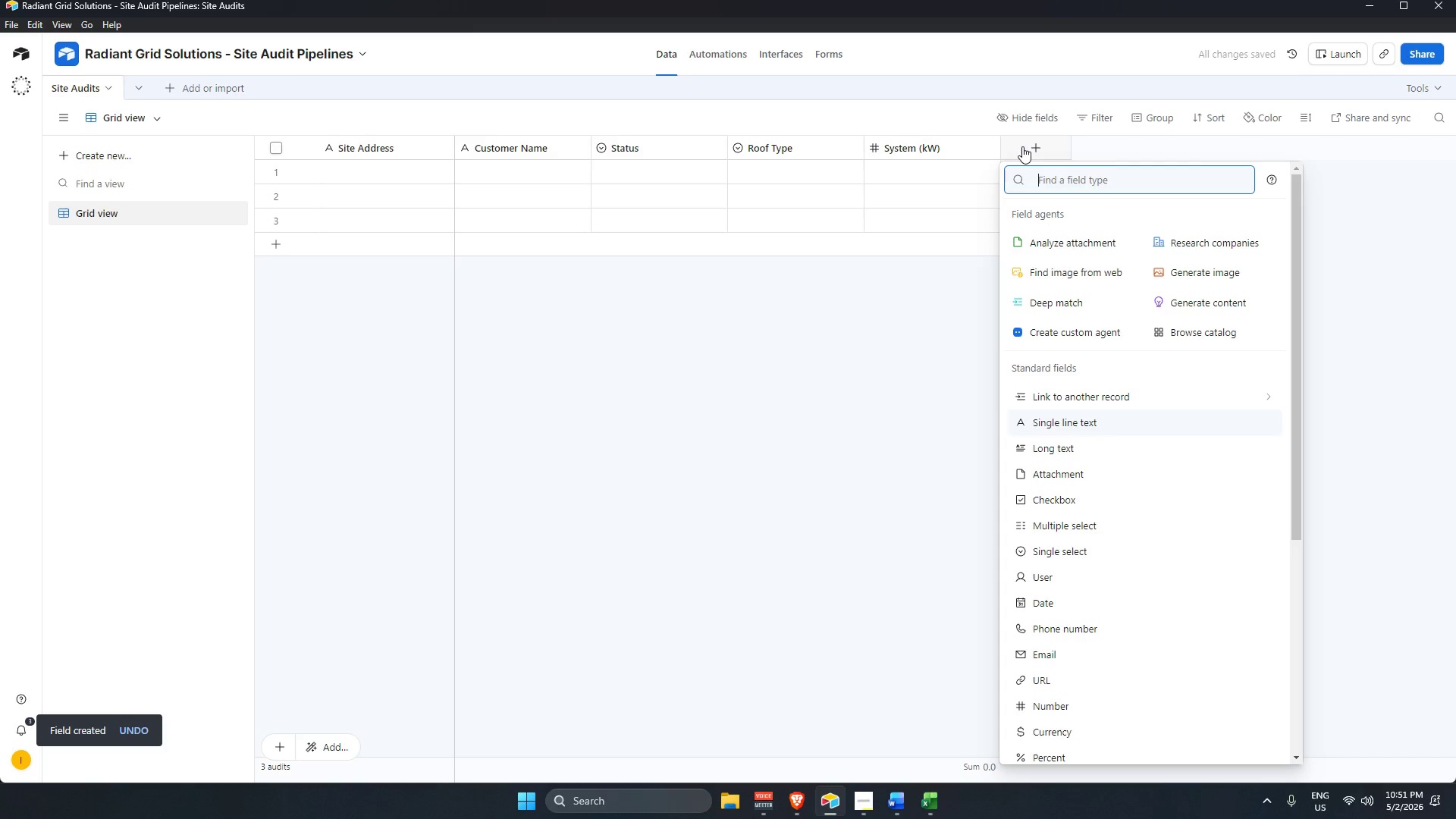 
type(sig)
key(Backspace)
type(ngle)
 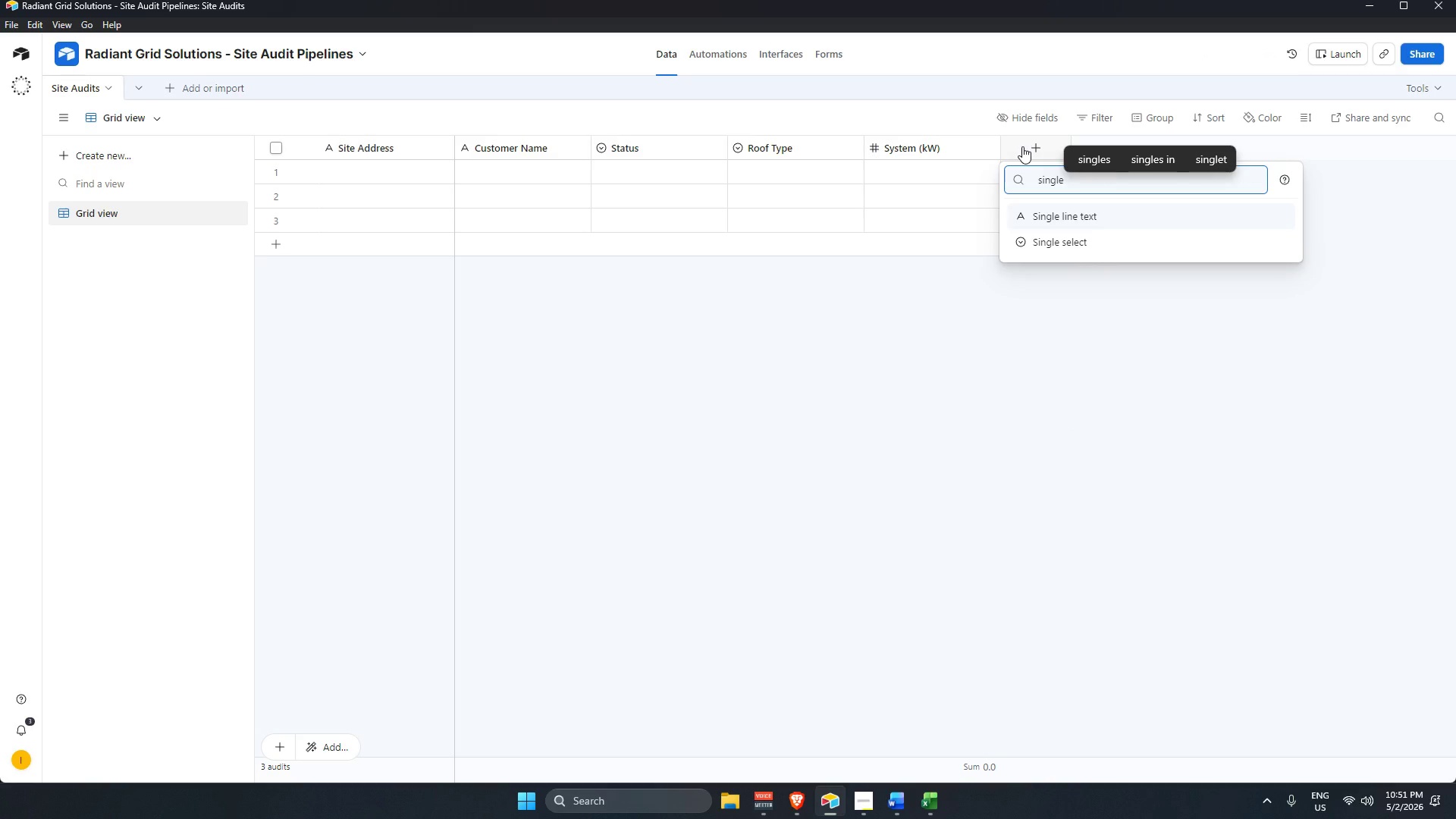 
key(Enter)
 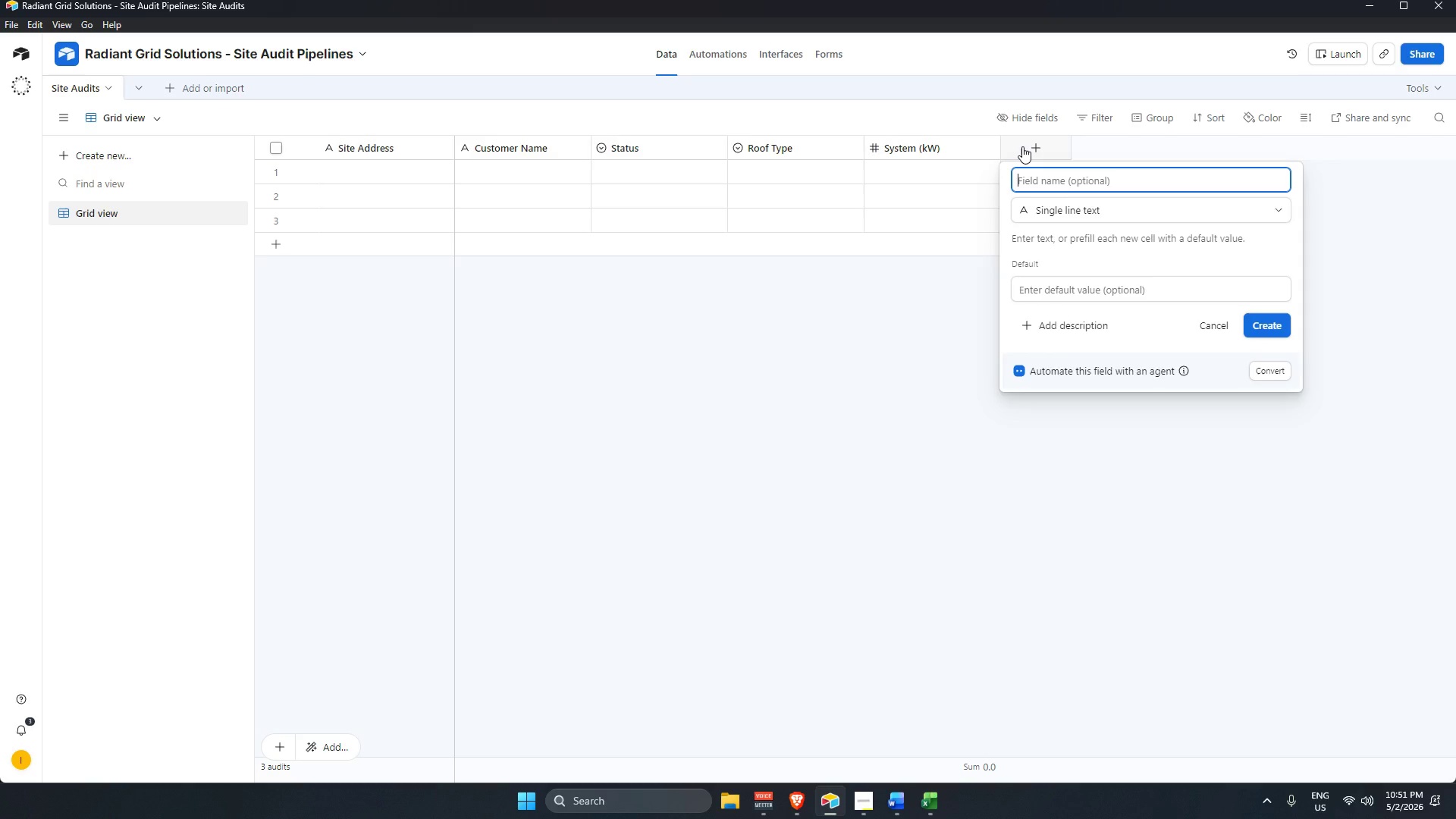 
type(Inspector Name)
 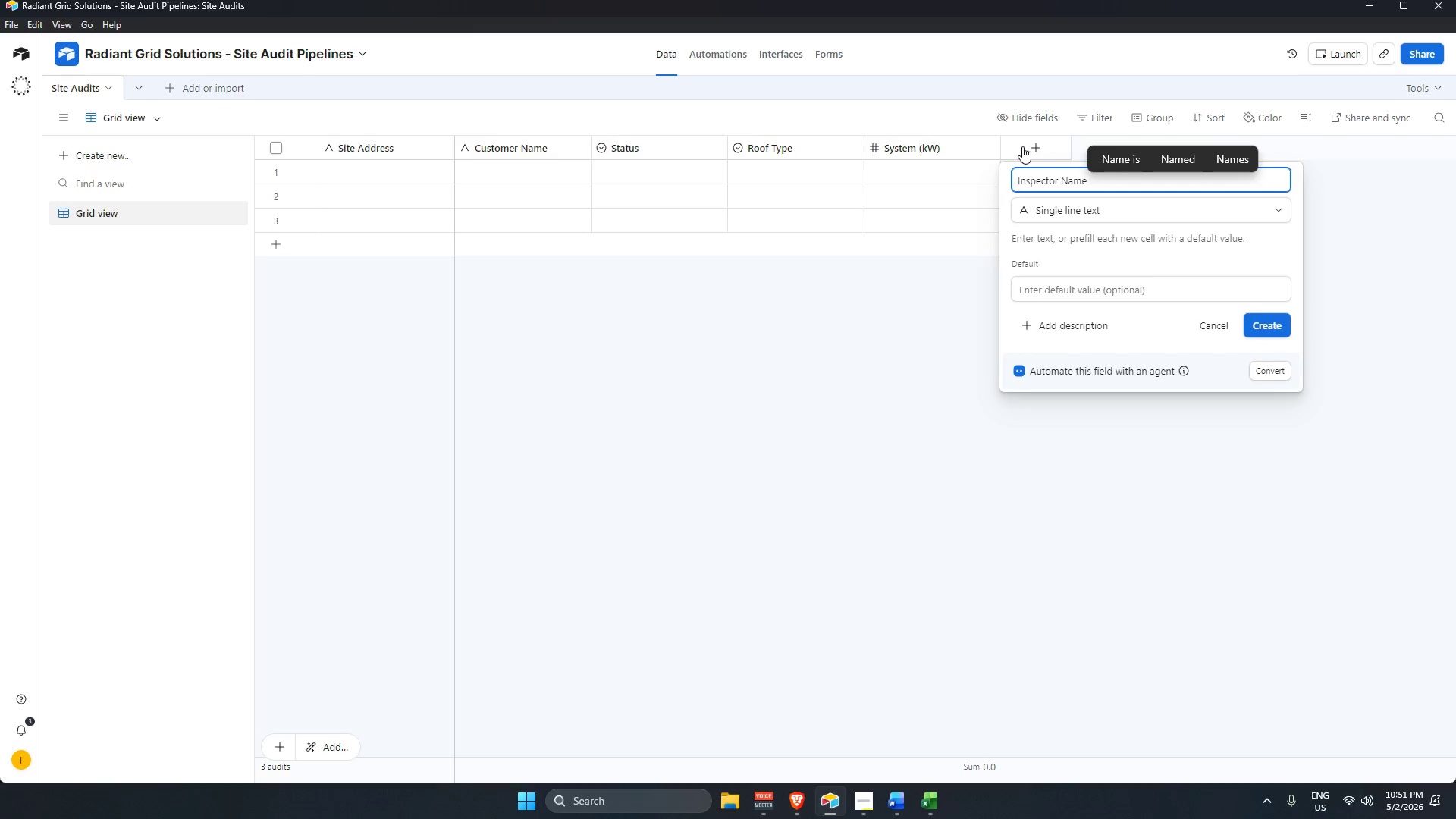 
key(Enter)
 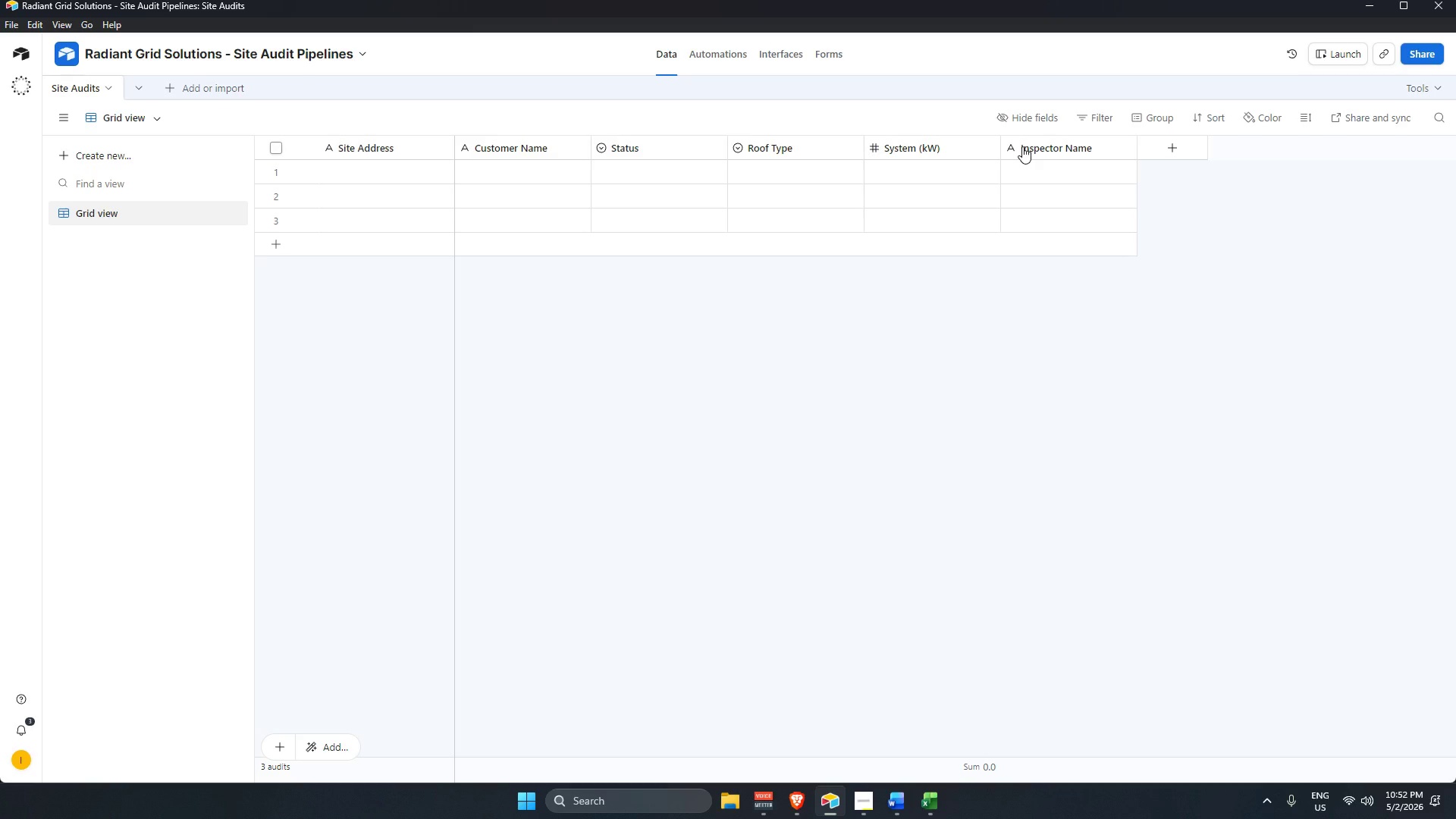 
wait(13.95)
 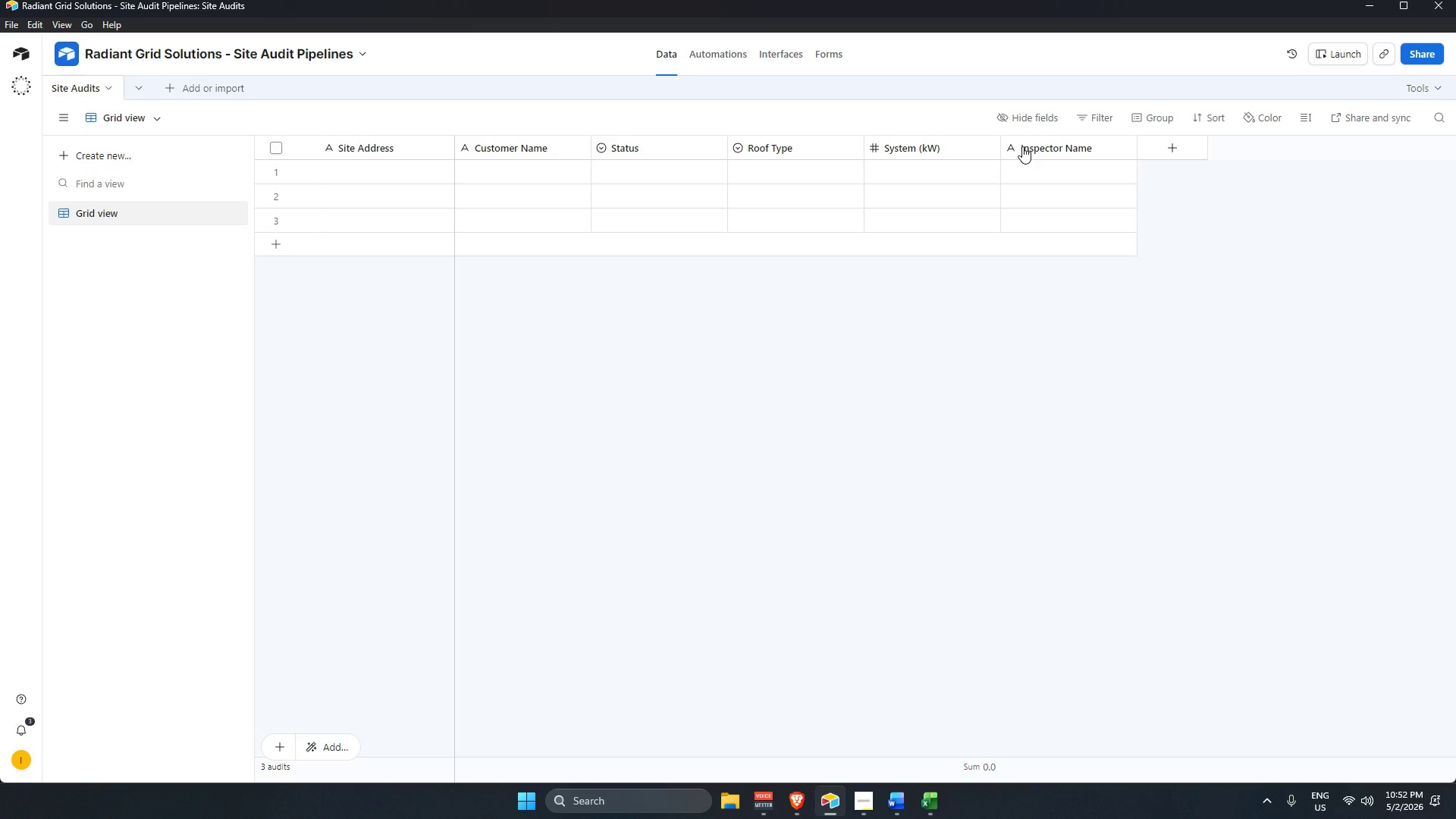 
scroll: coordinate [1184, 149], scroll_direction: up, amount: 2.0
 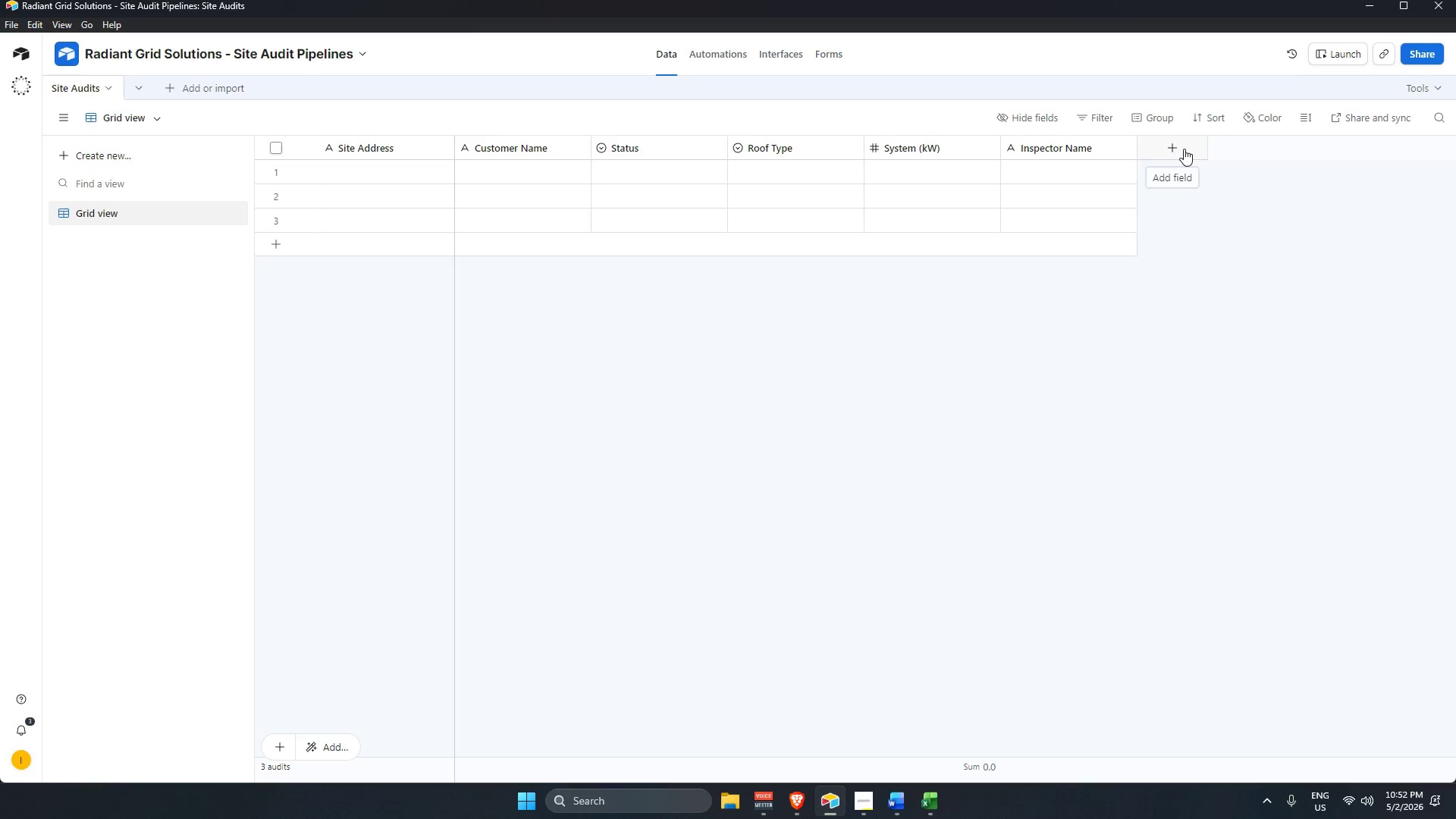 
left_click([1184, 149])
 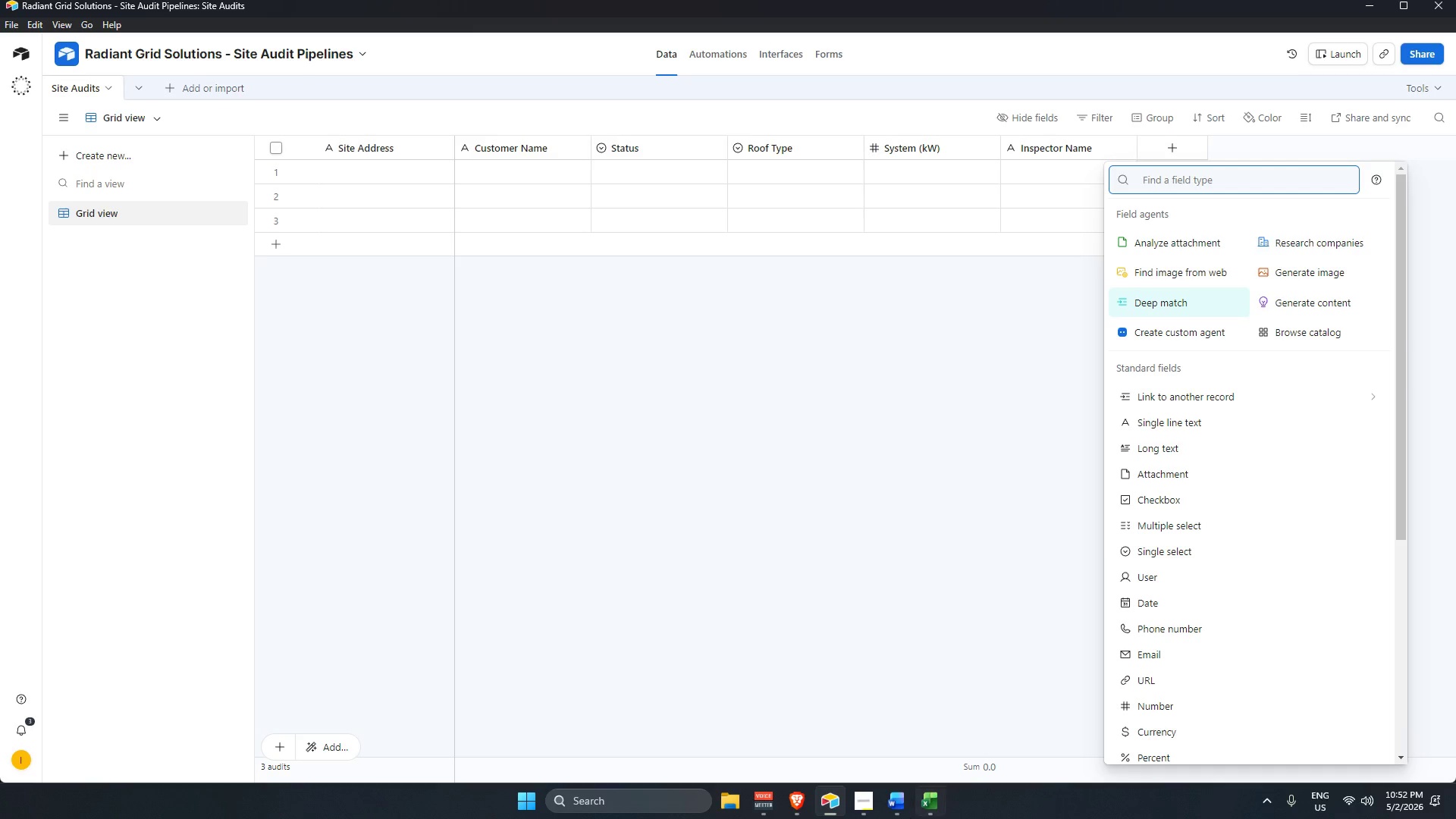 
left_click([858, 804])